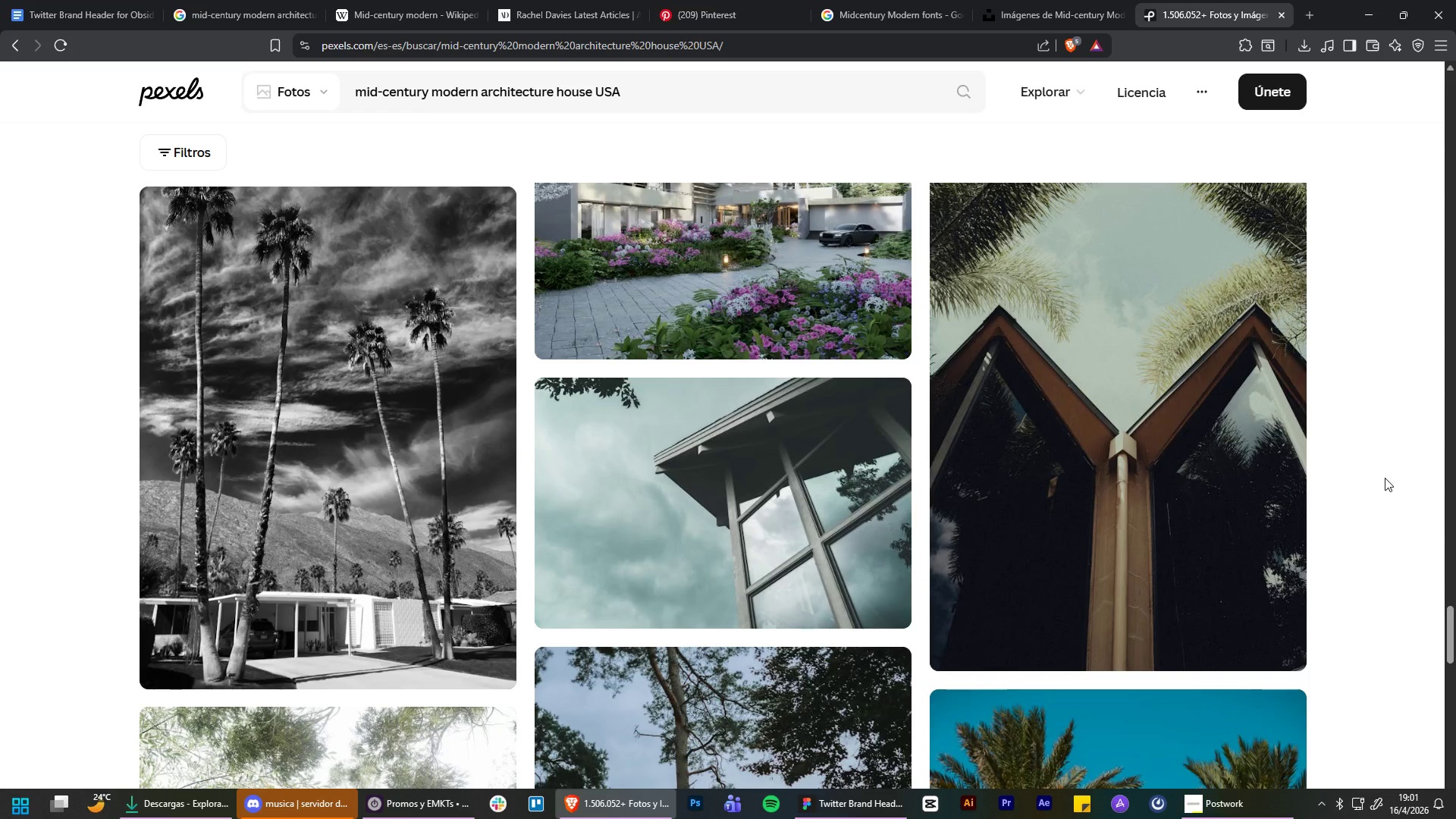 
scroll: coordinate [1360, 381], scroll_direction: down, amount: 25.0
 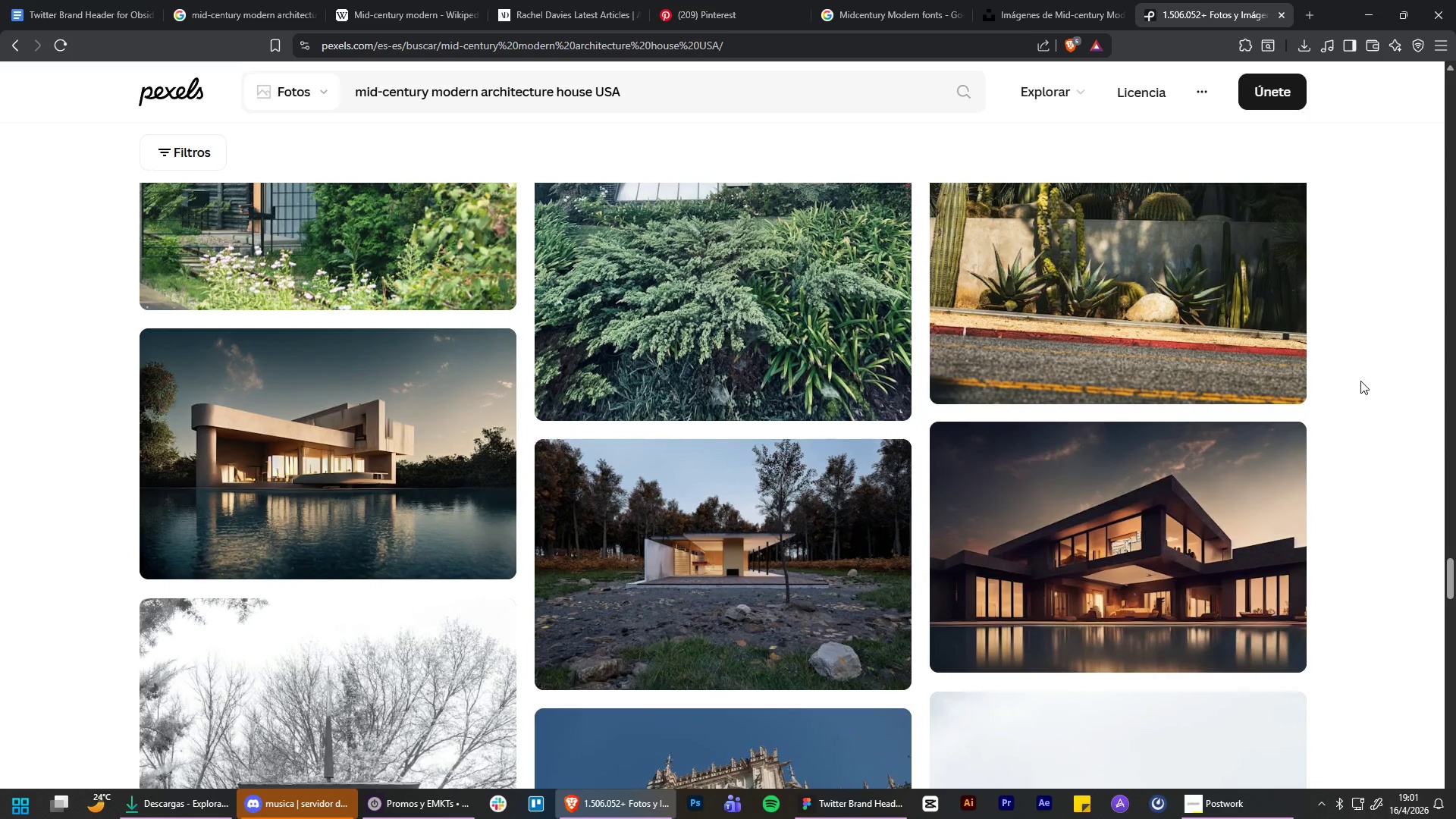 
scroll: coordinate [1391, 479], scroll_direction: down, amount: 29.0
 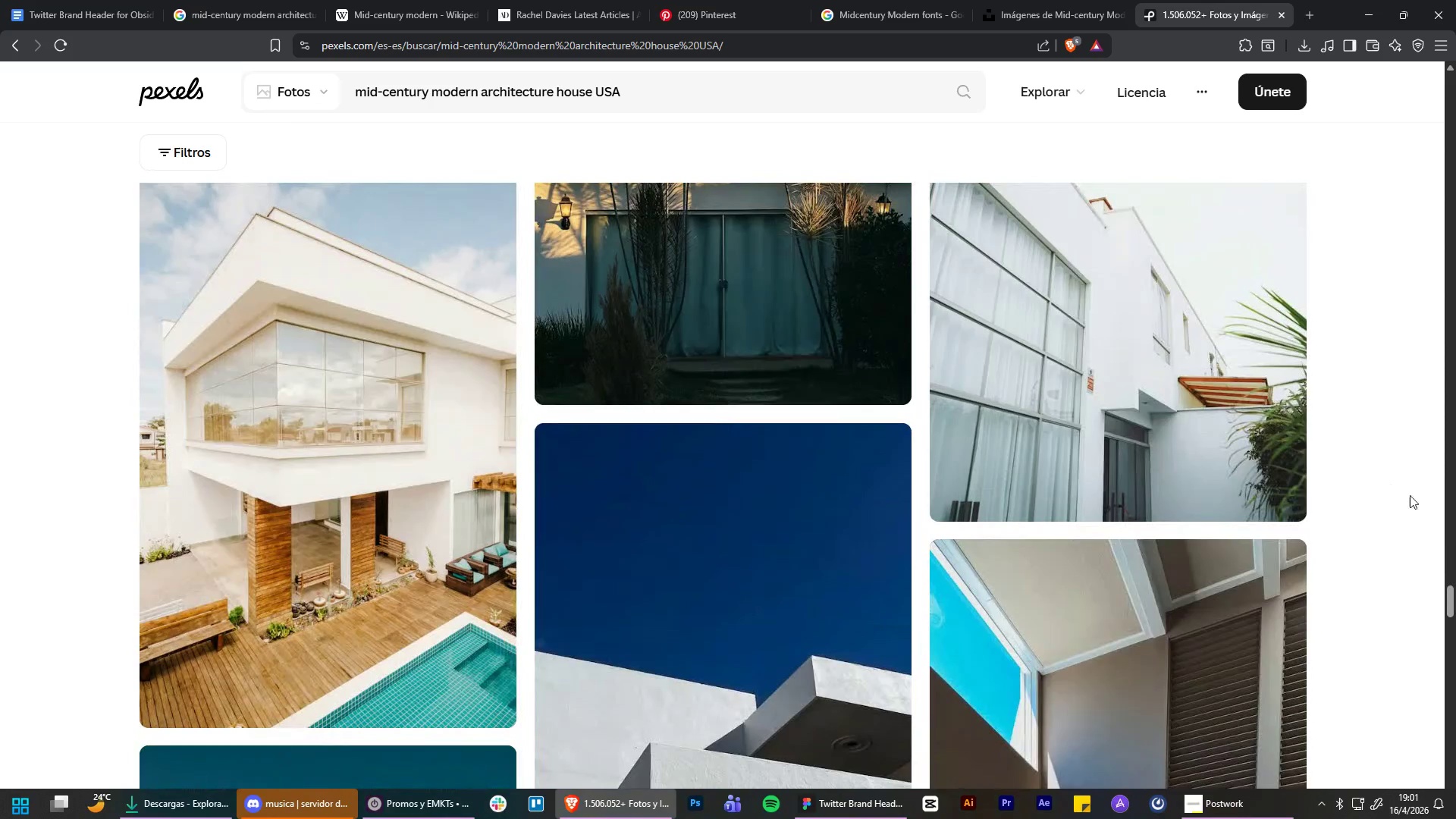 
left_click_drag(start_coordinate=[1447, 610], to_coordinate=[1454, 55])
 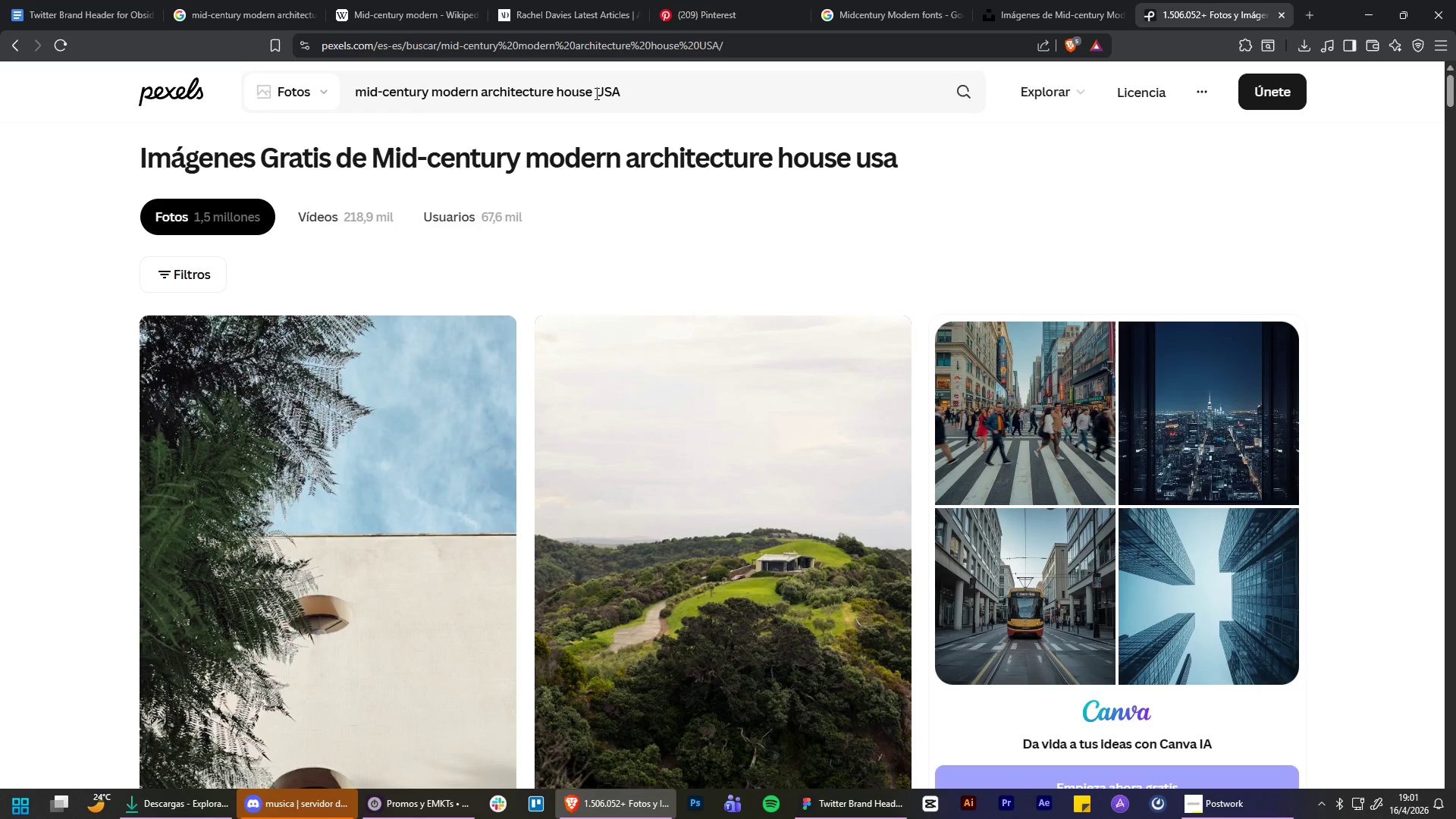 
left_click_drag(start_coordinate=[595, 93], to_coordinate=[339, 99])
 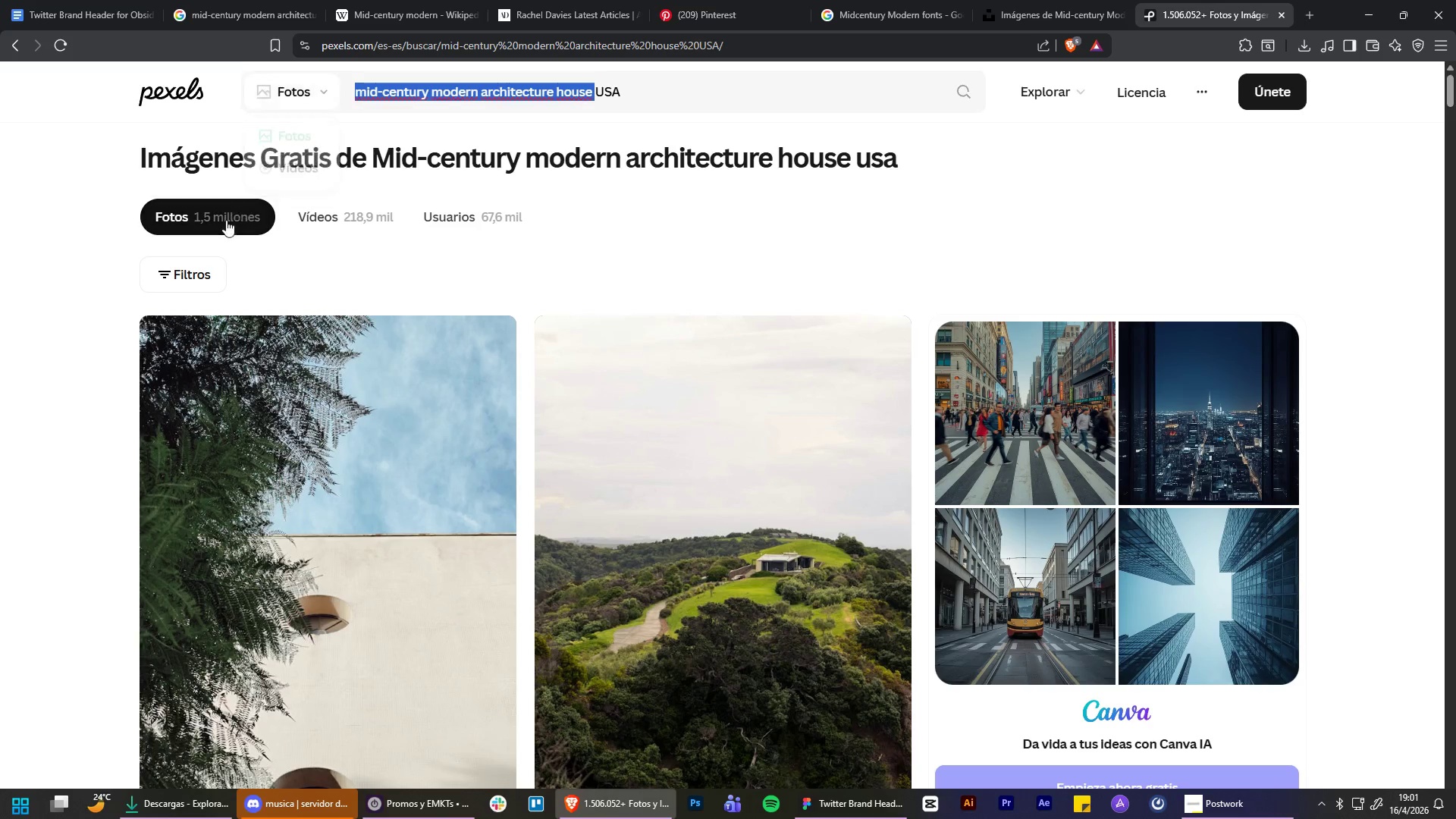 
key(Control+ControlLeft)
 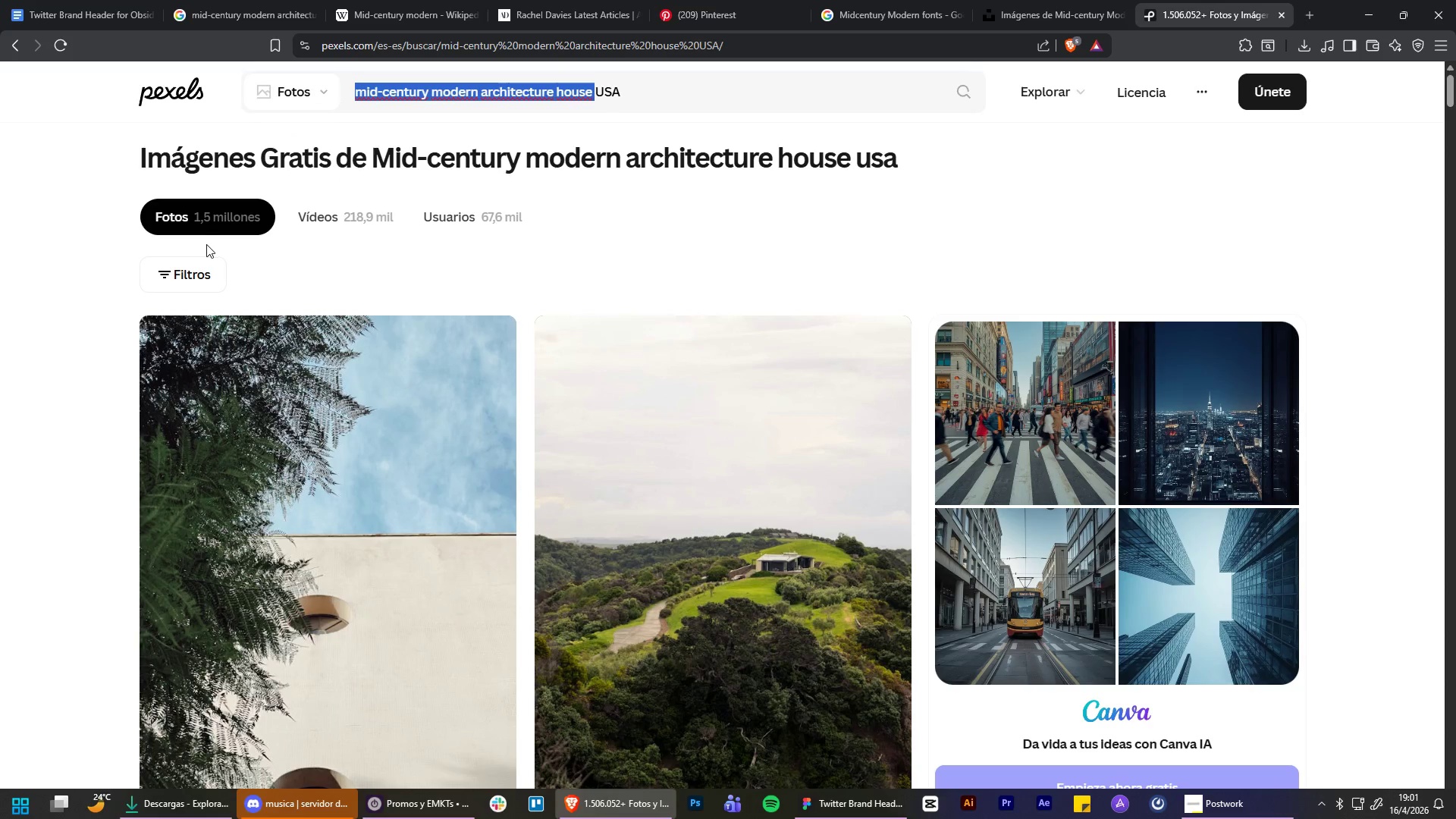 
left_click([1306, 11])
 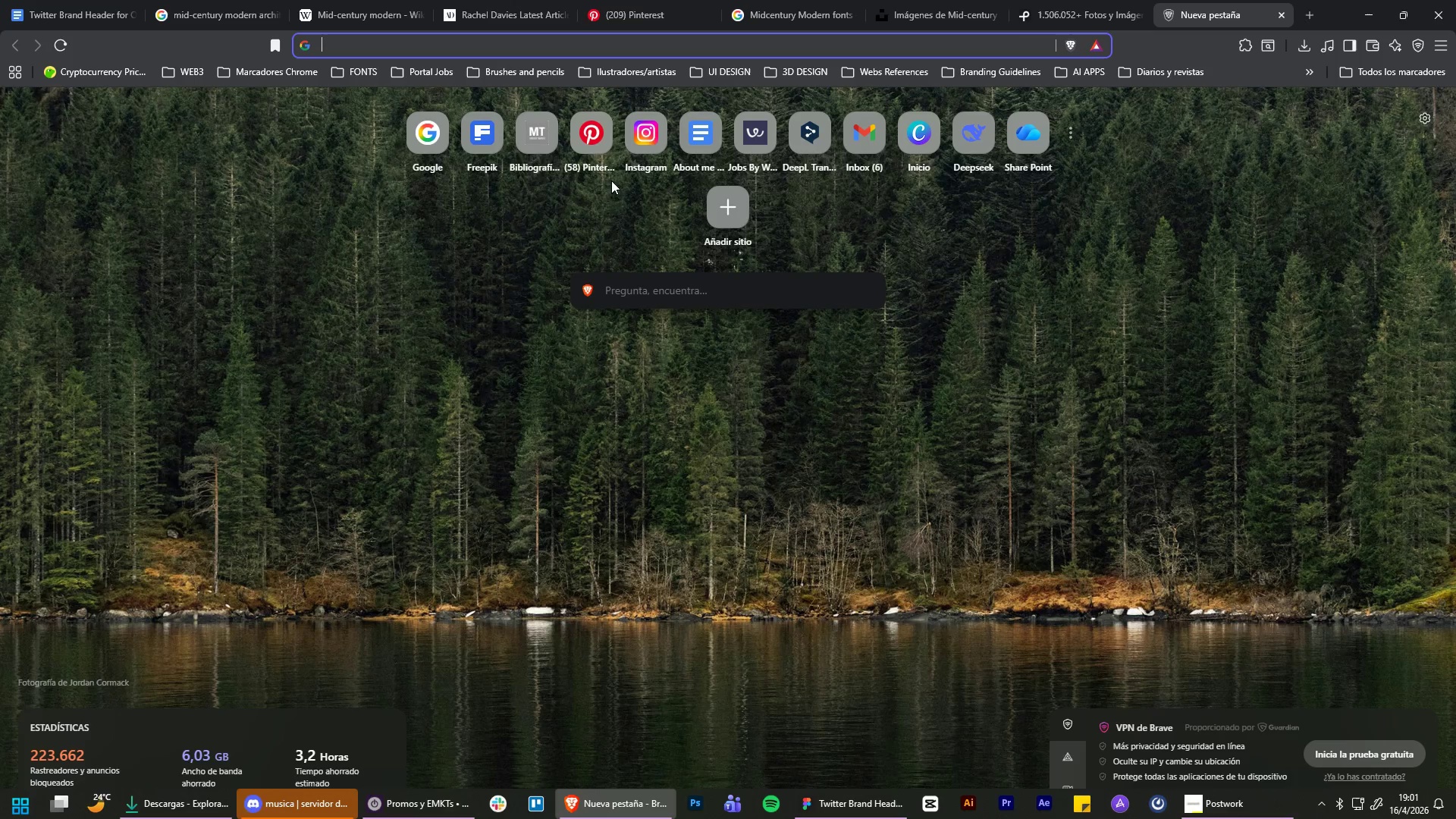 
left_click_drag(start_coordinate=[491, 146], to_coordinate=[491, 142])
 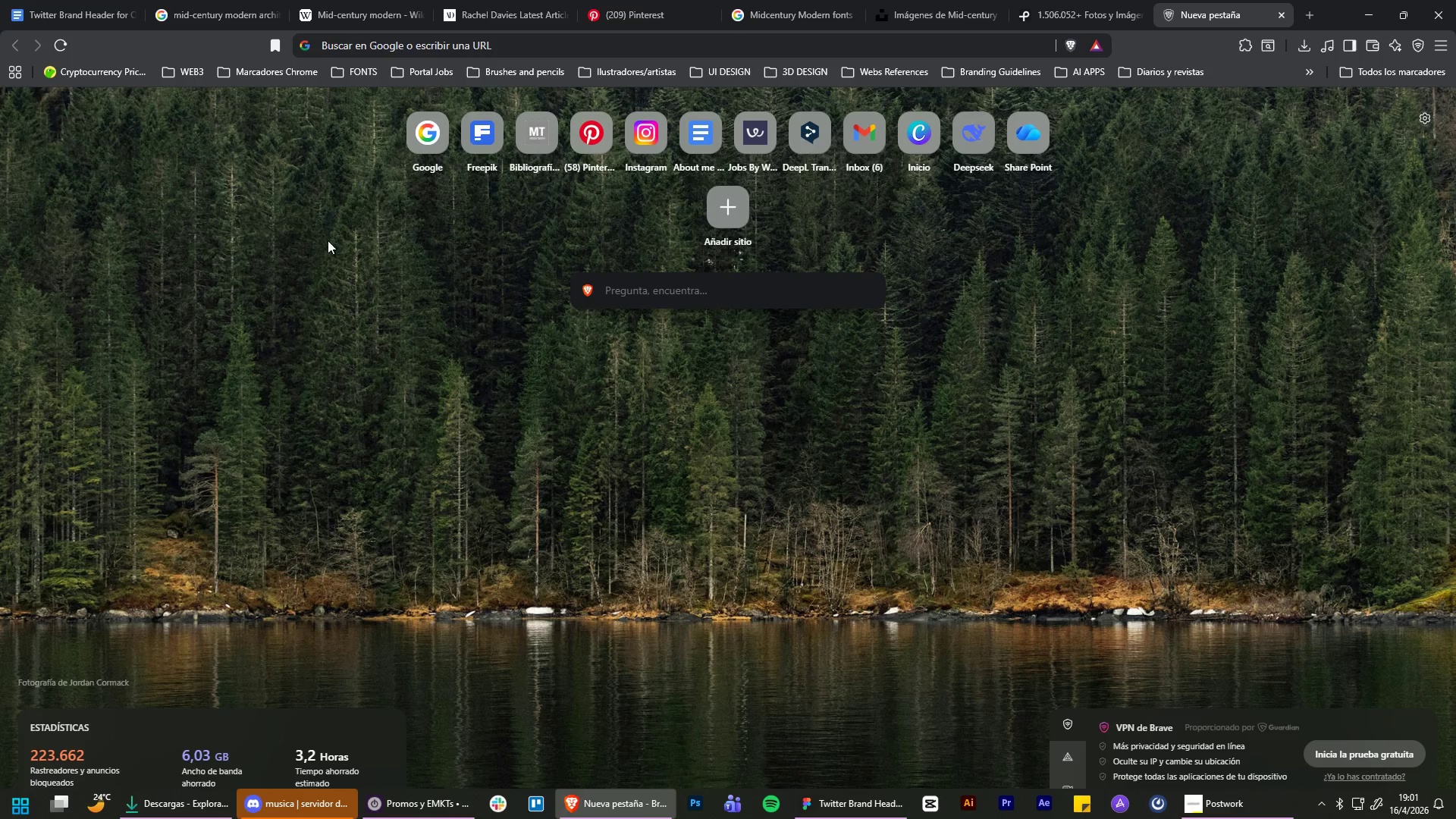 
left_click([485, 130])
 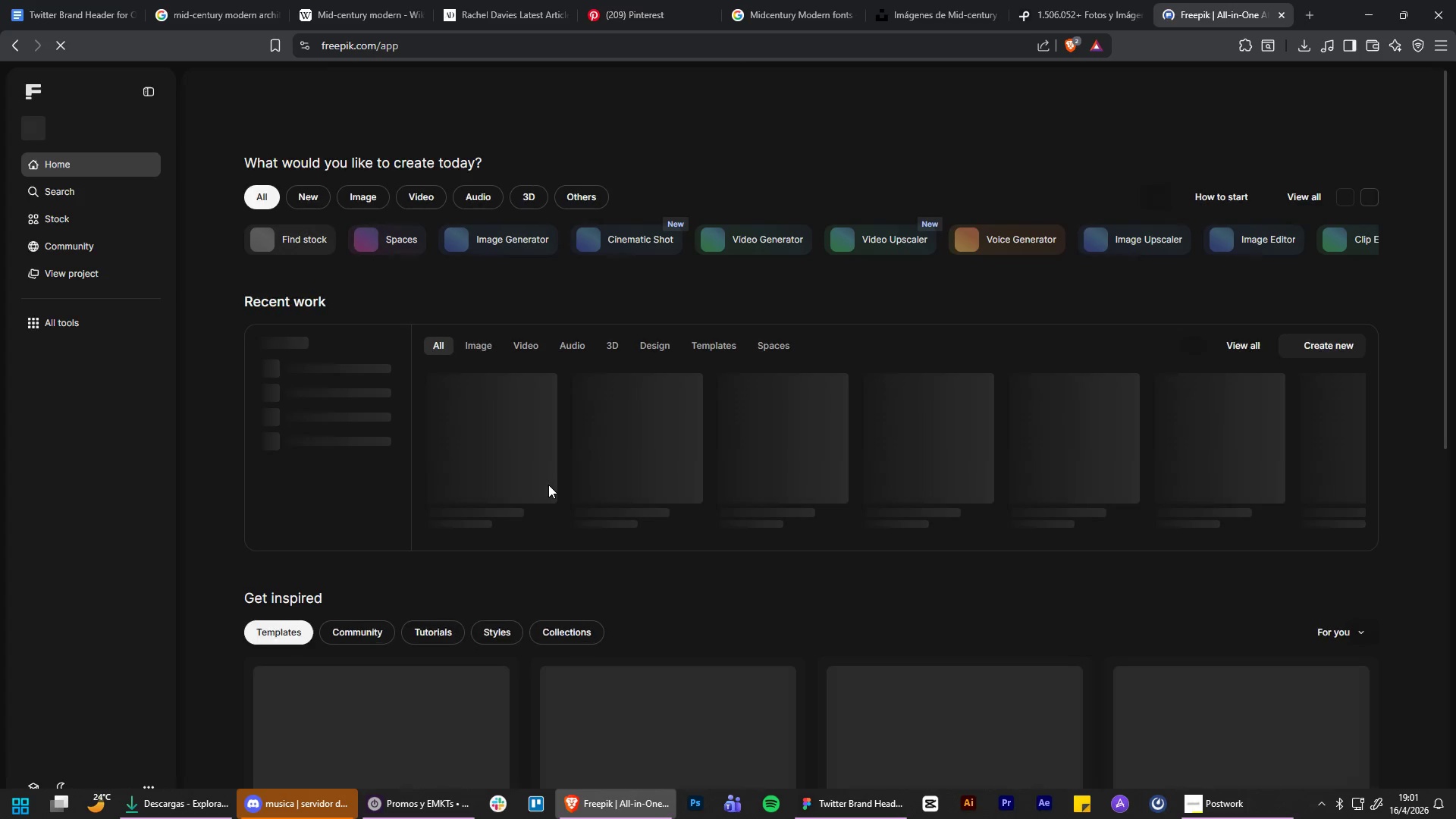 
left_click([650, 98])
 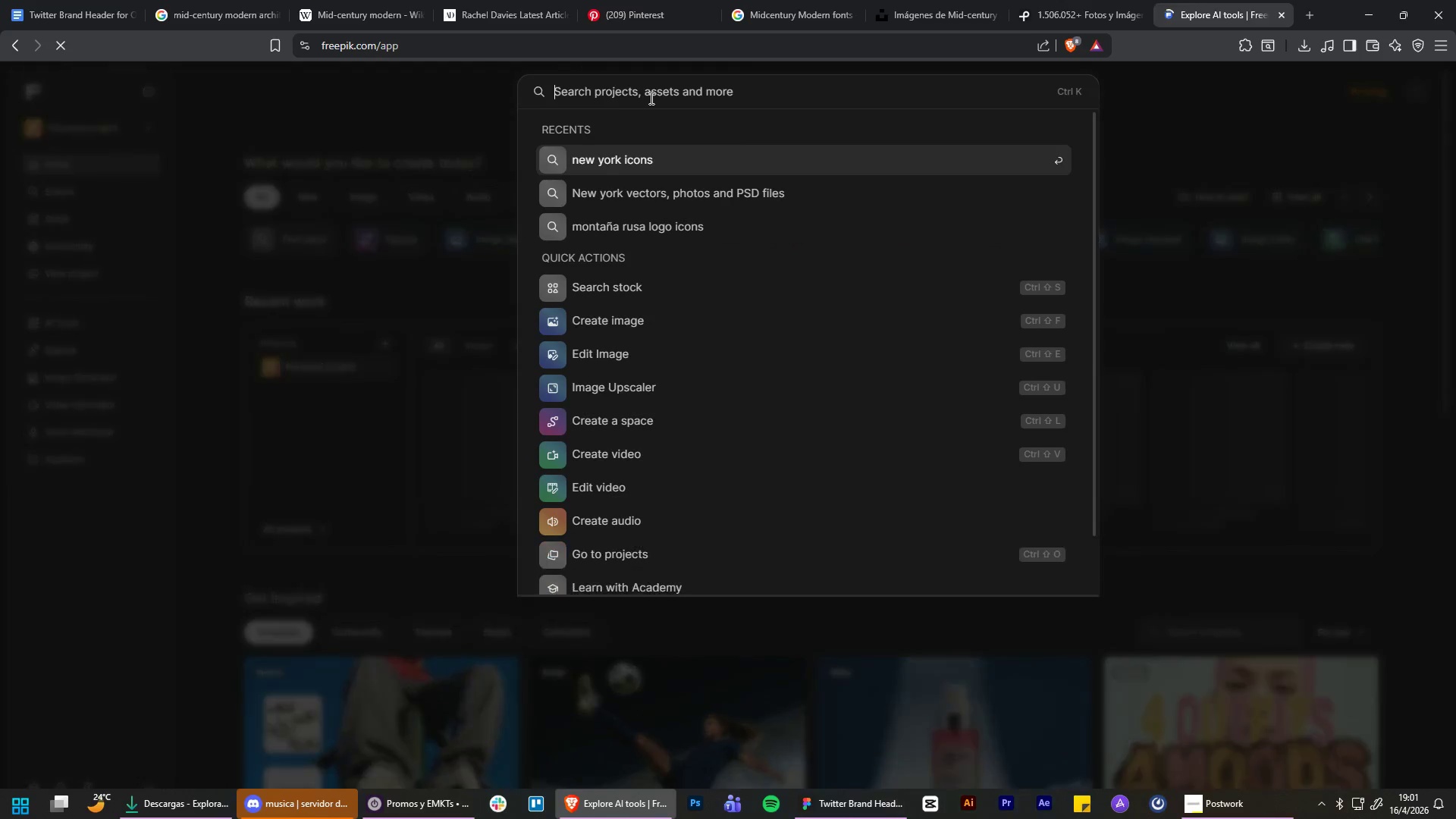 
key(Control+V)
 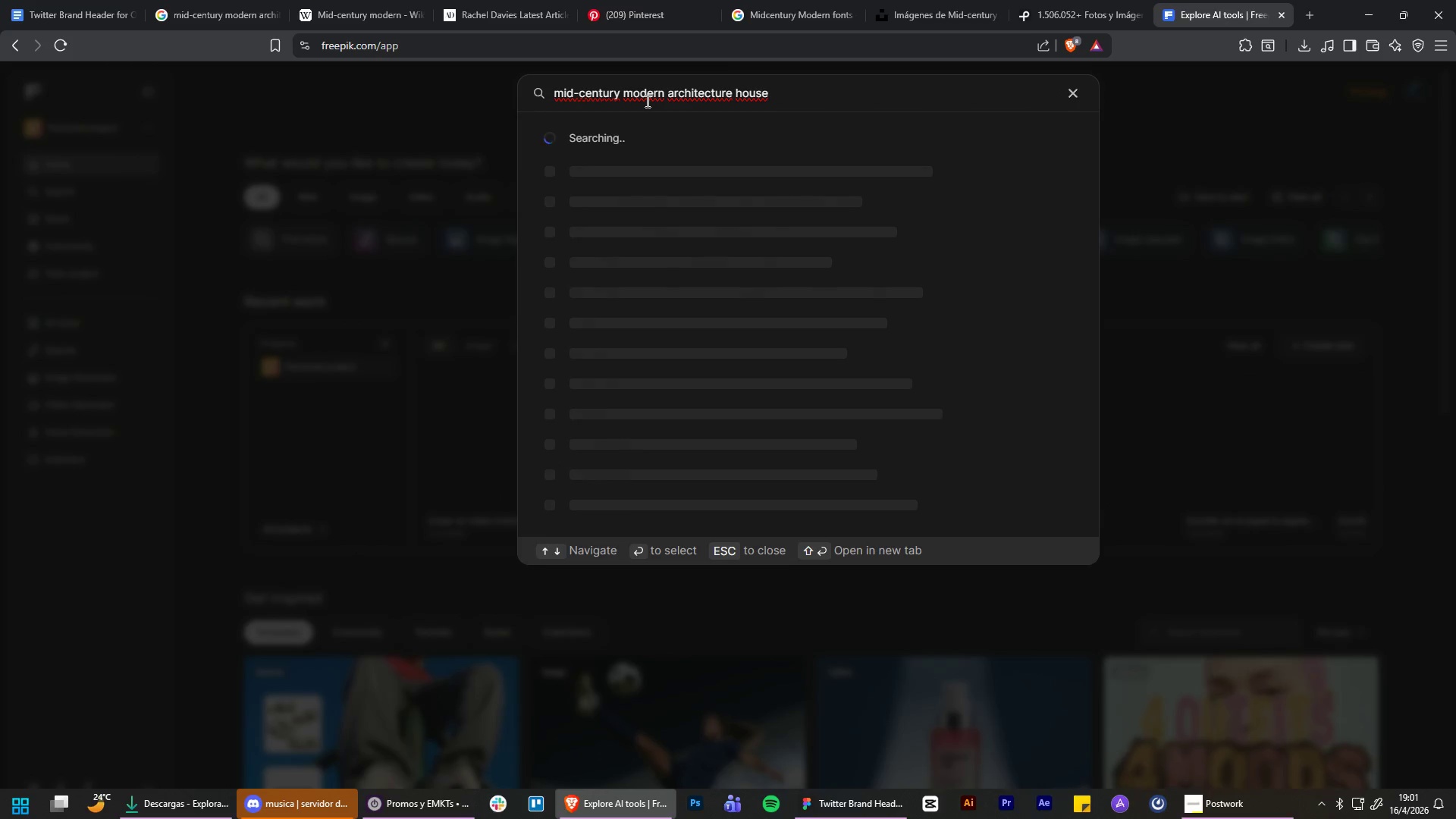 
key(Enter)
 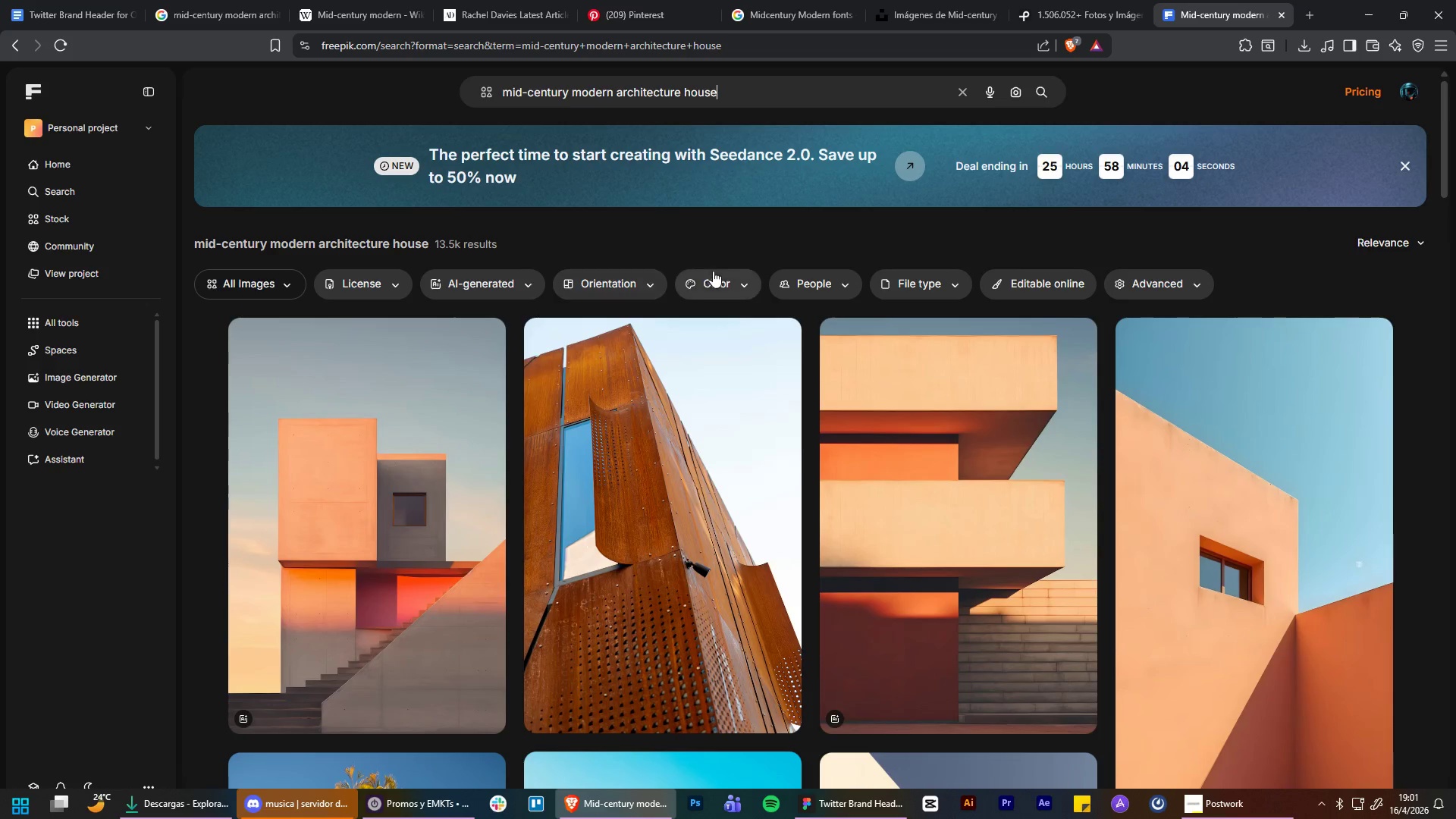 
wait(6.49)
 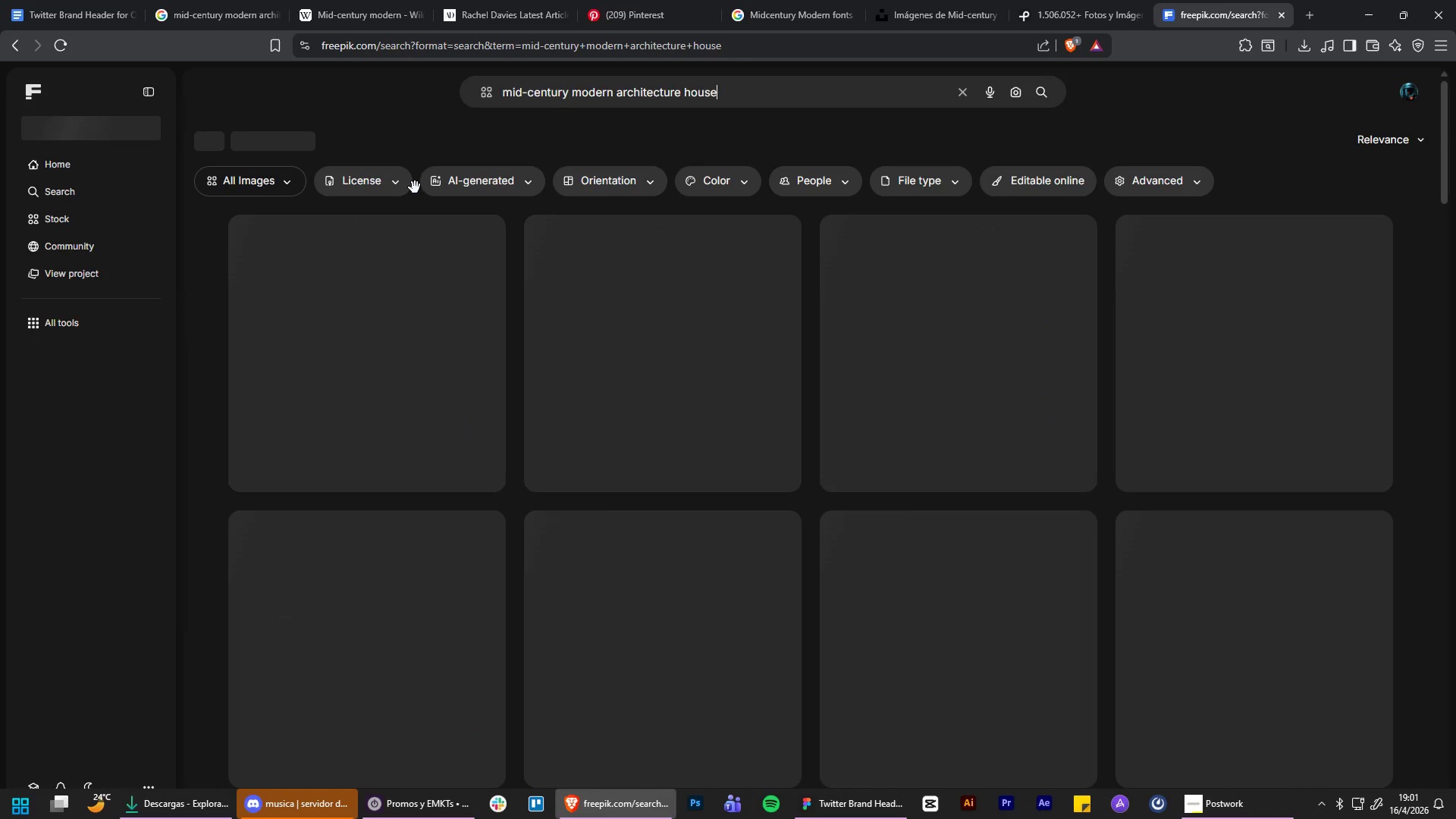 
left_click([624, 321])
 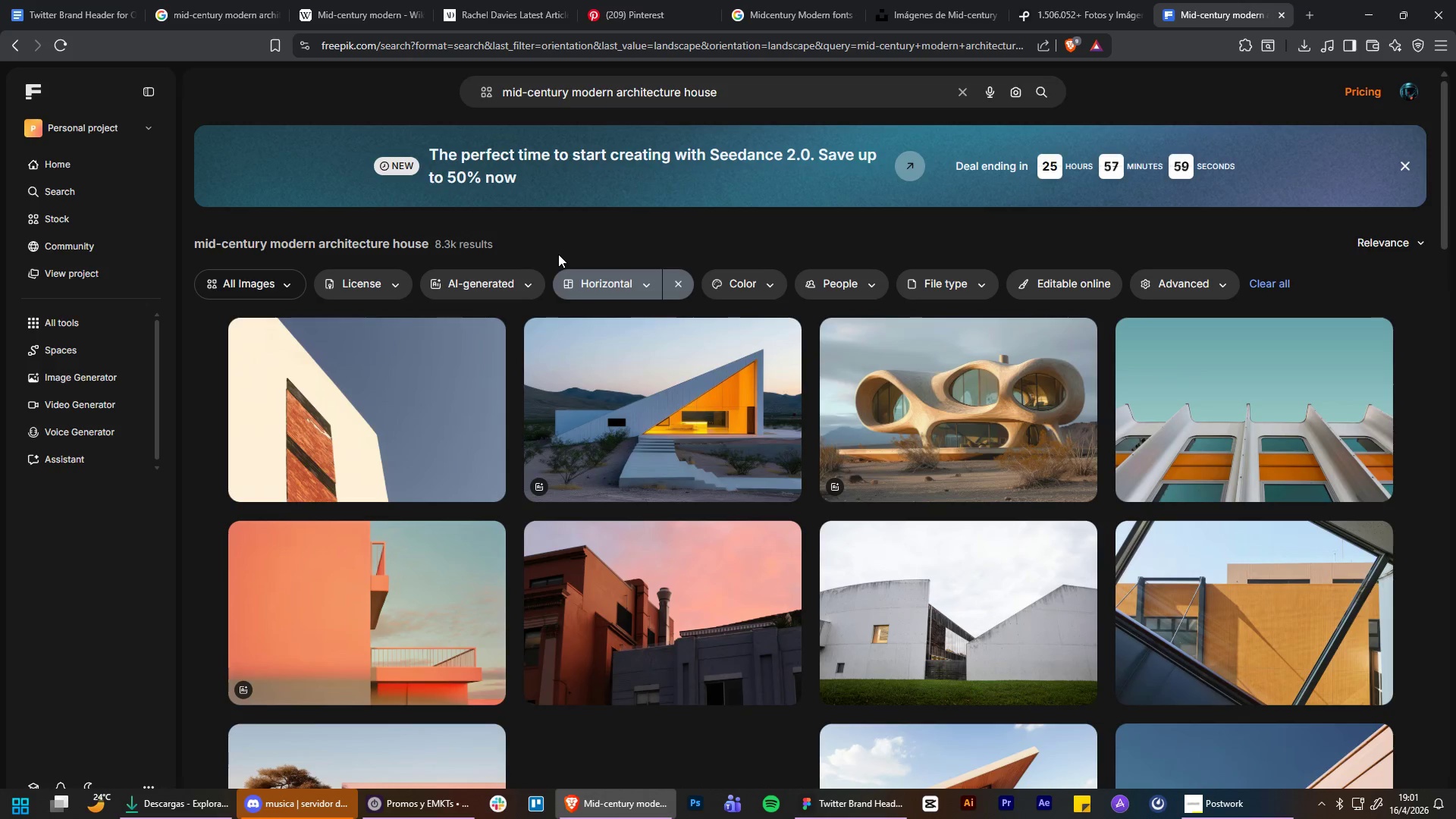 
left_click([765, 93])
 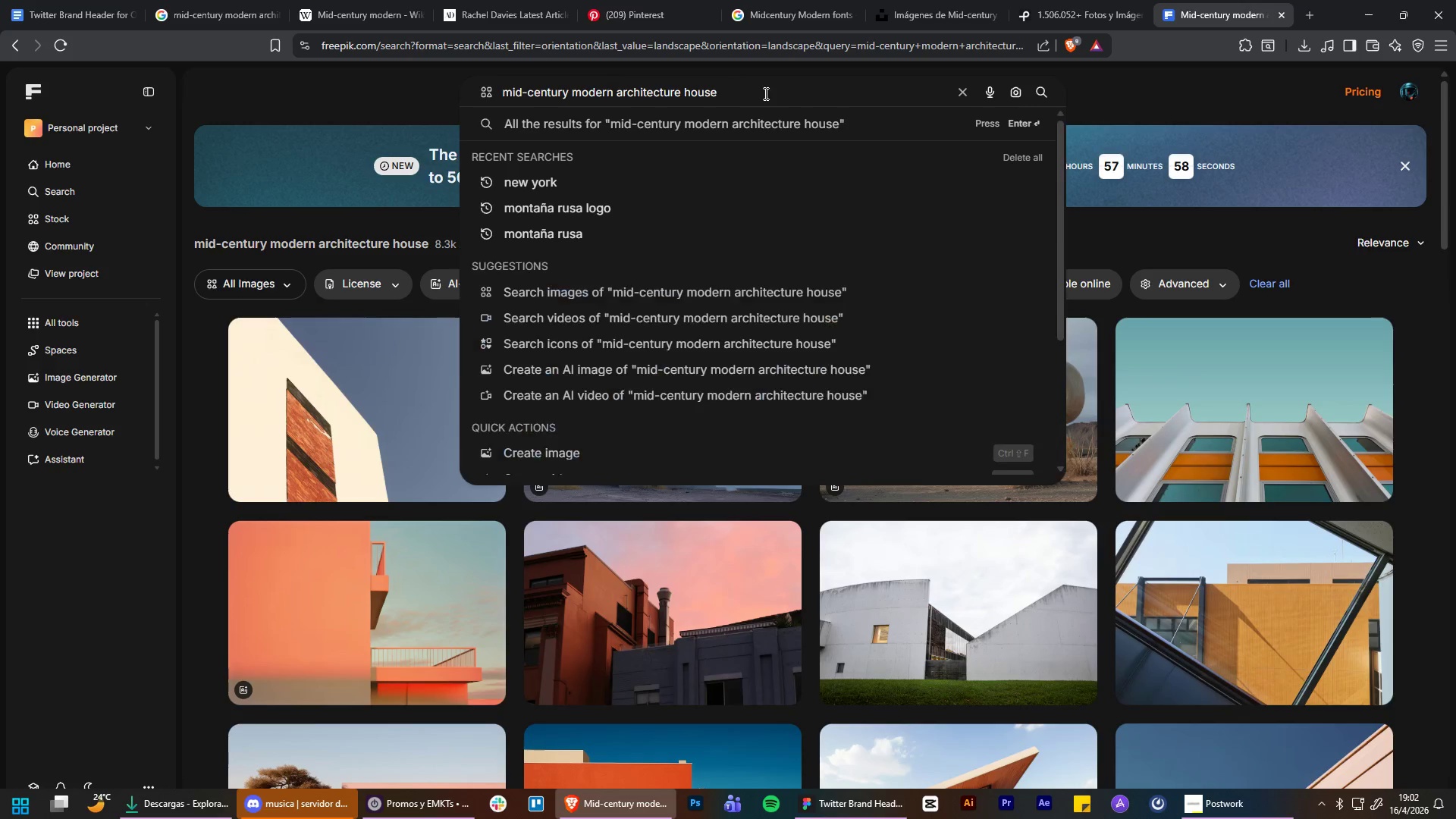 
type( e)
key(Backspace)
type(in USA)
 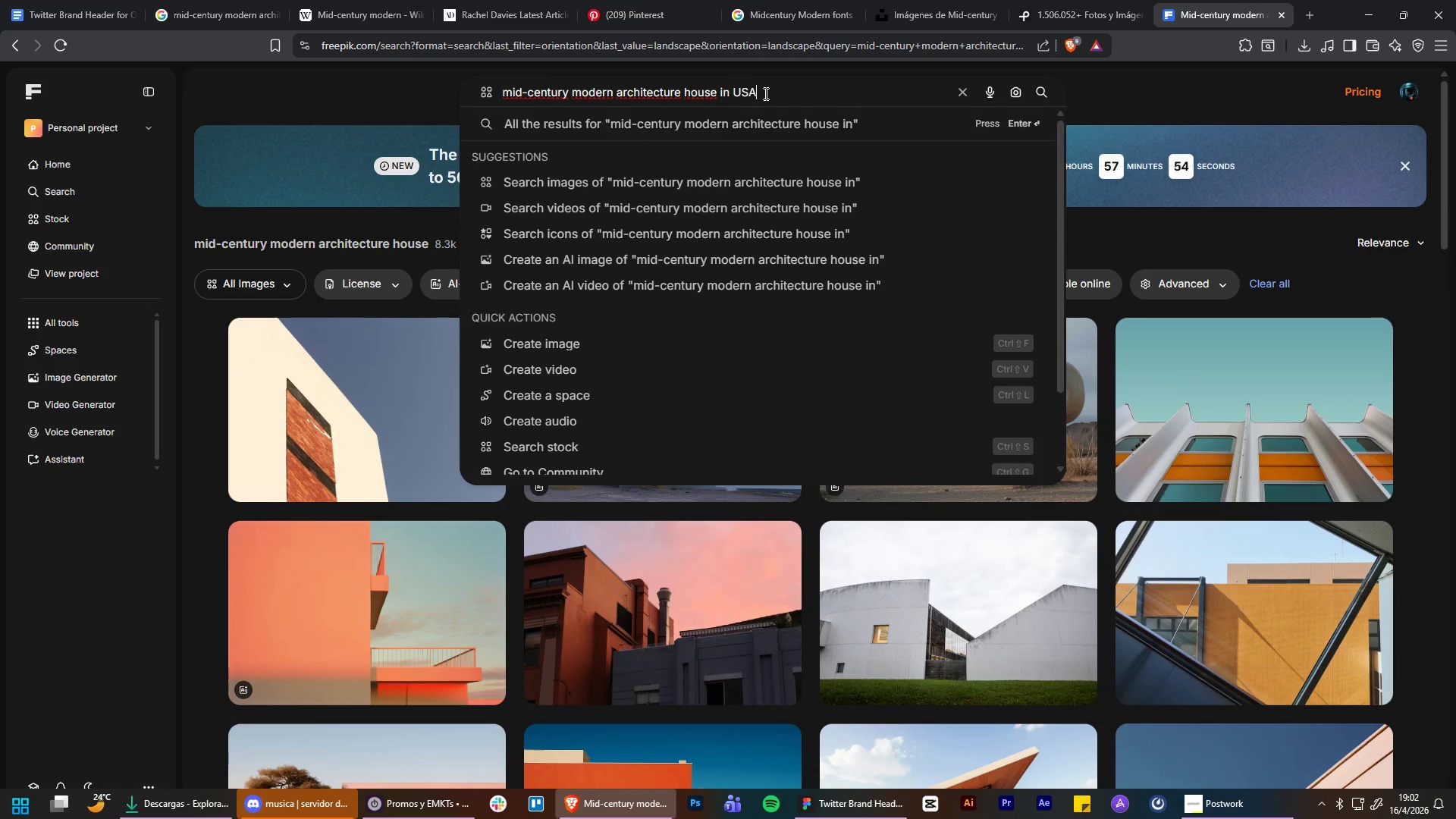 
key(Enter)
 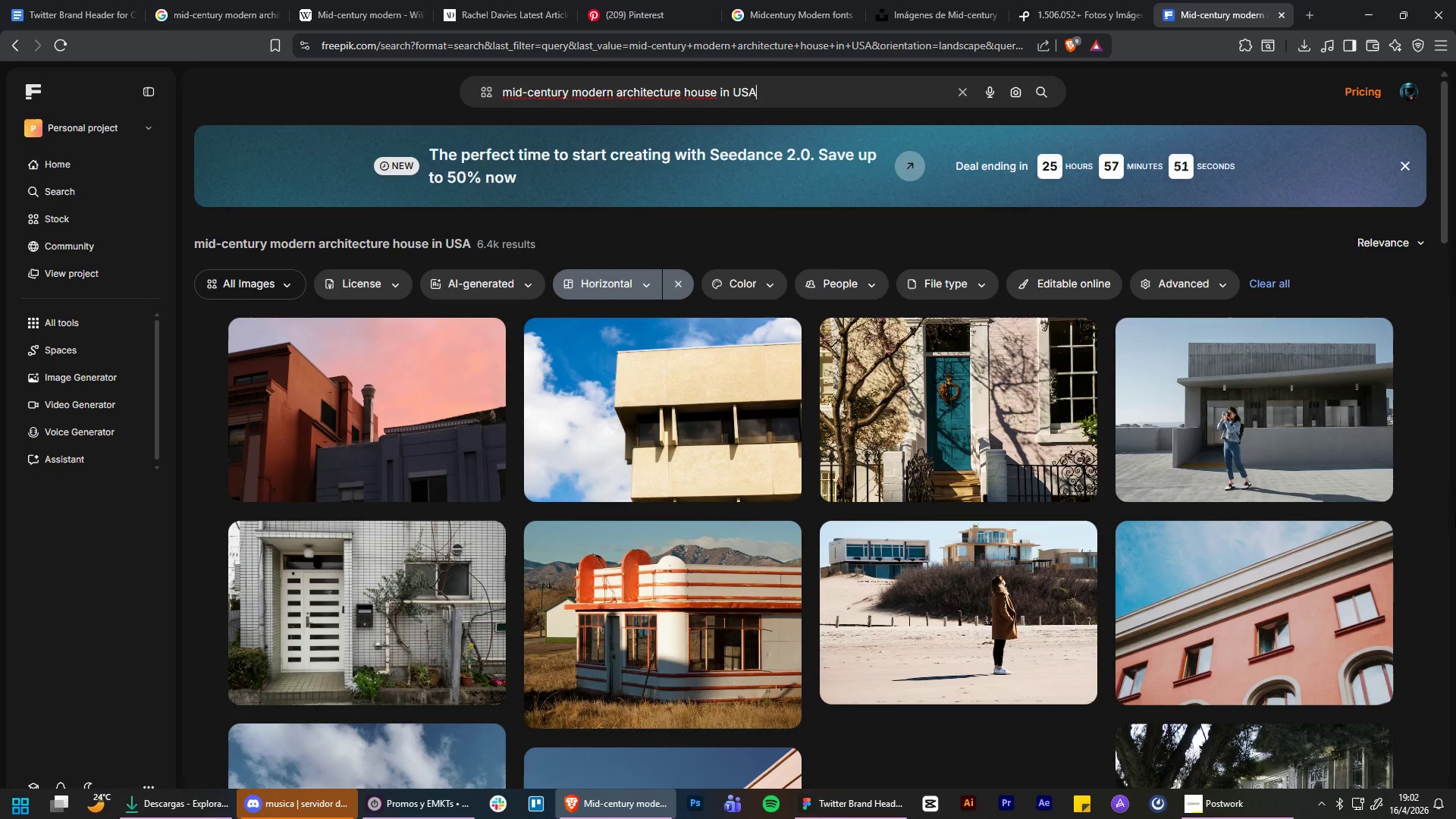 
scroll: coordinate [992, 698], scroll_direction: down, amount: 16.0
 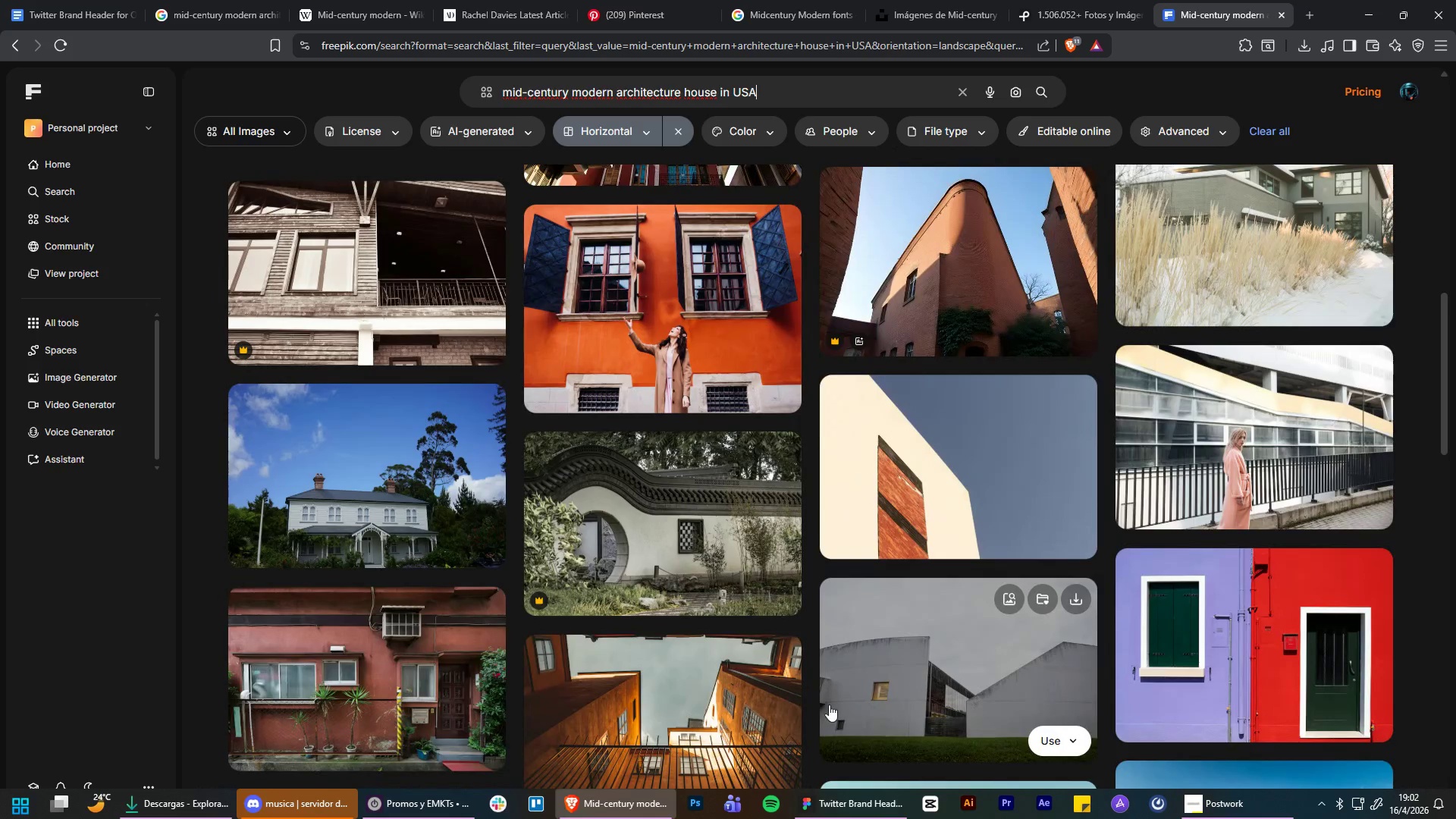 
scroll: coordinate [818, 706], scroll_direction: up, amount: 1.0
 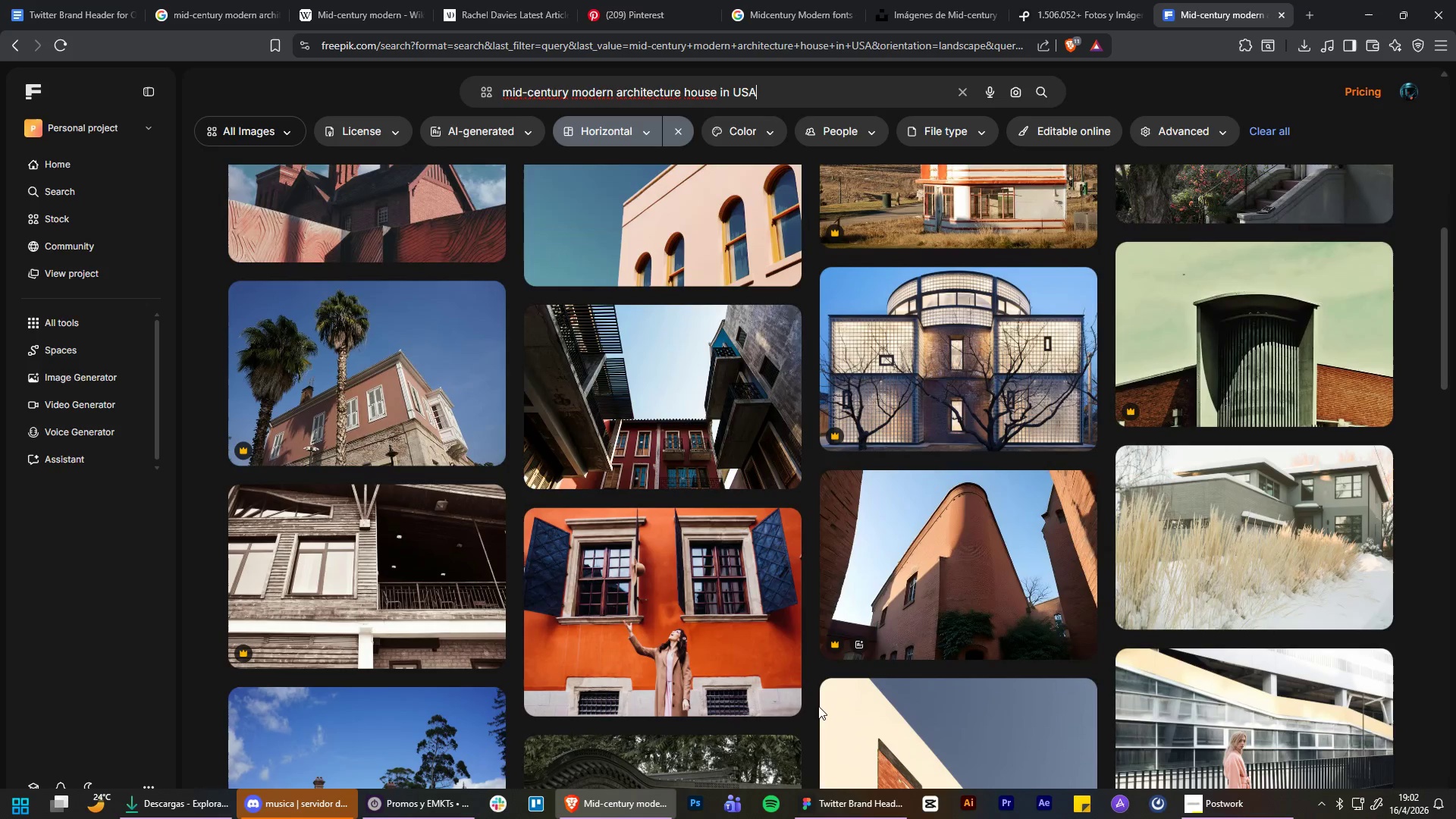 
scroll: coordinate [818, 706], scroll_direction: down, amount: 4.0
 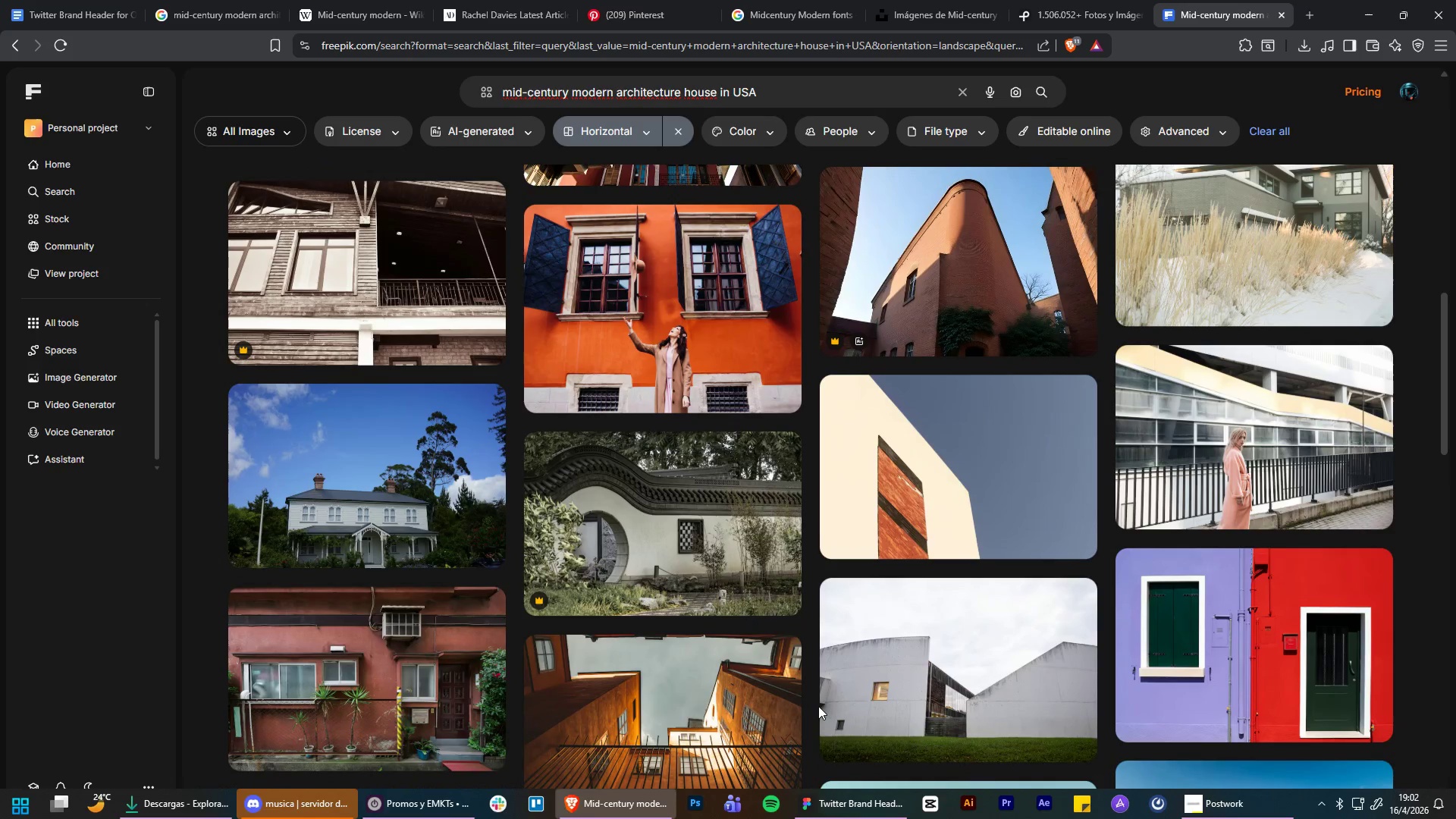 
scroll: coordinate [820, 691], scroll_direction: up, amount: 11.0
 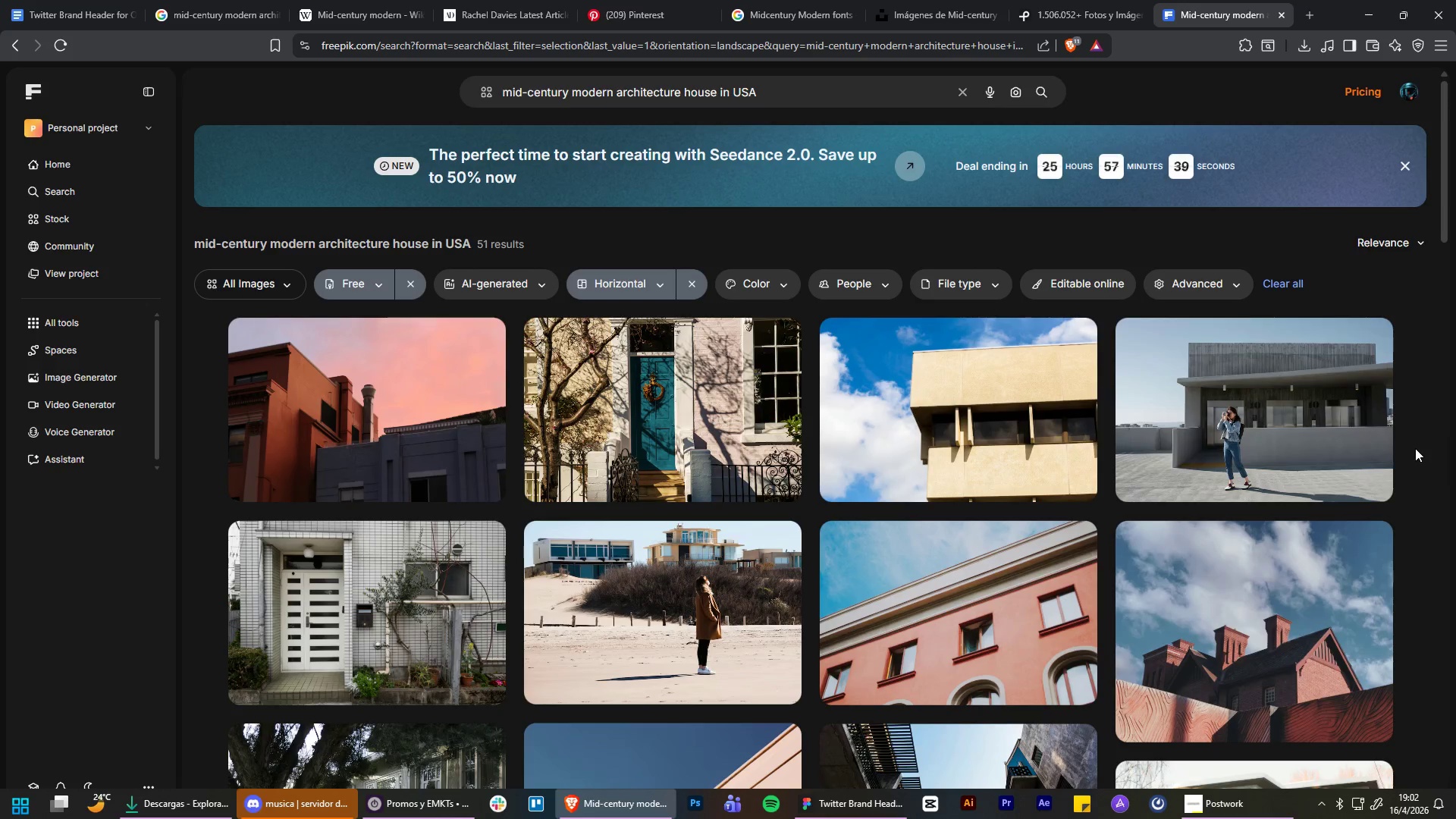 
scroll: coordinate [1429, 593], scroll_direction: down, amount: 8.0
 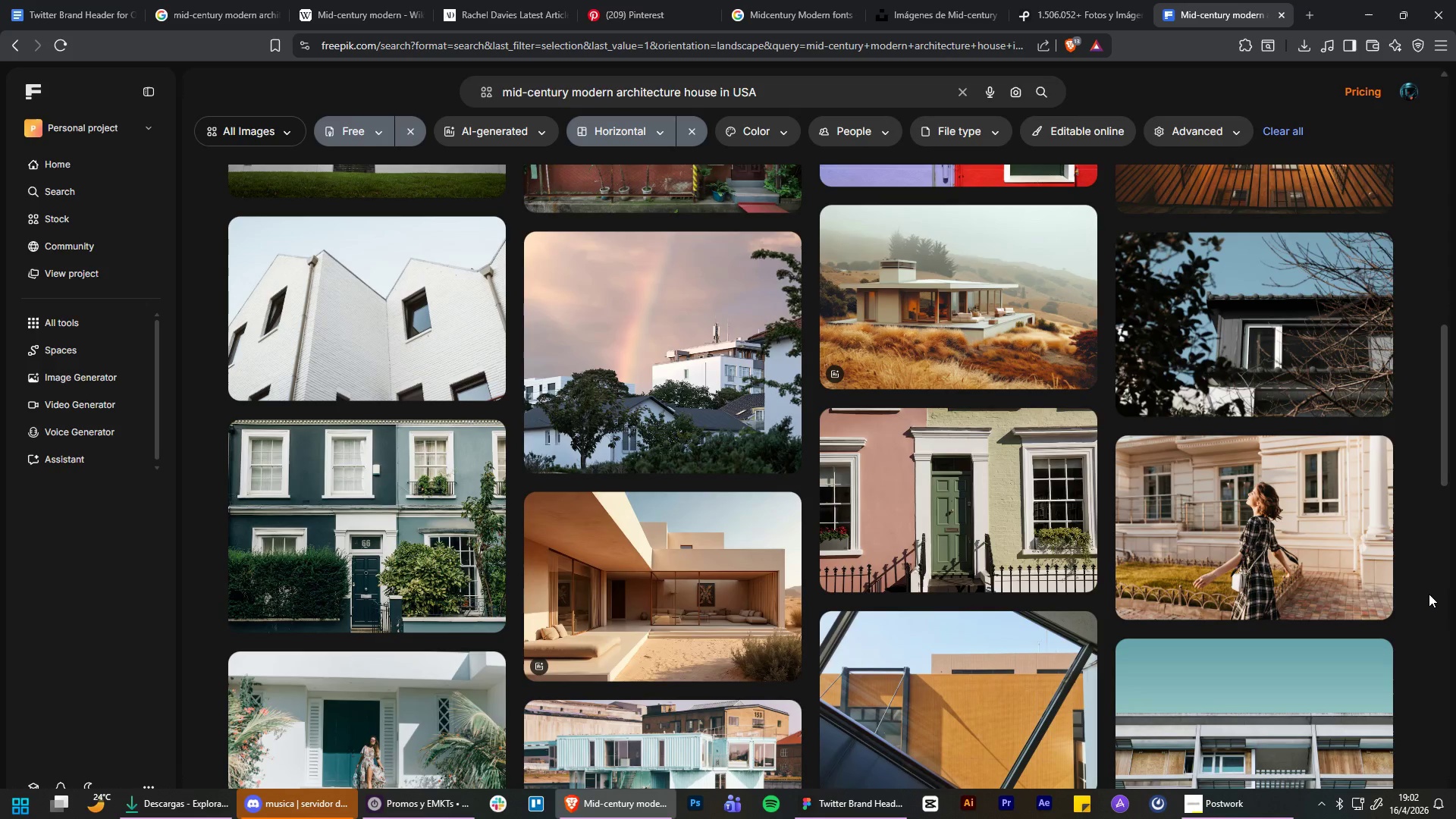 
scroll: coordinate [1429, 594], scroll_direction: up, amount: 1.0
 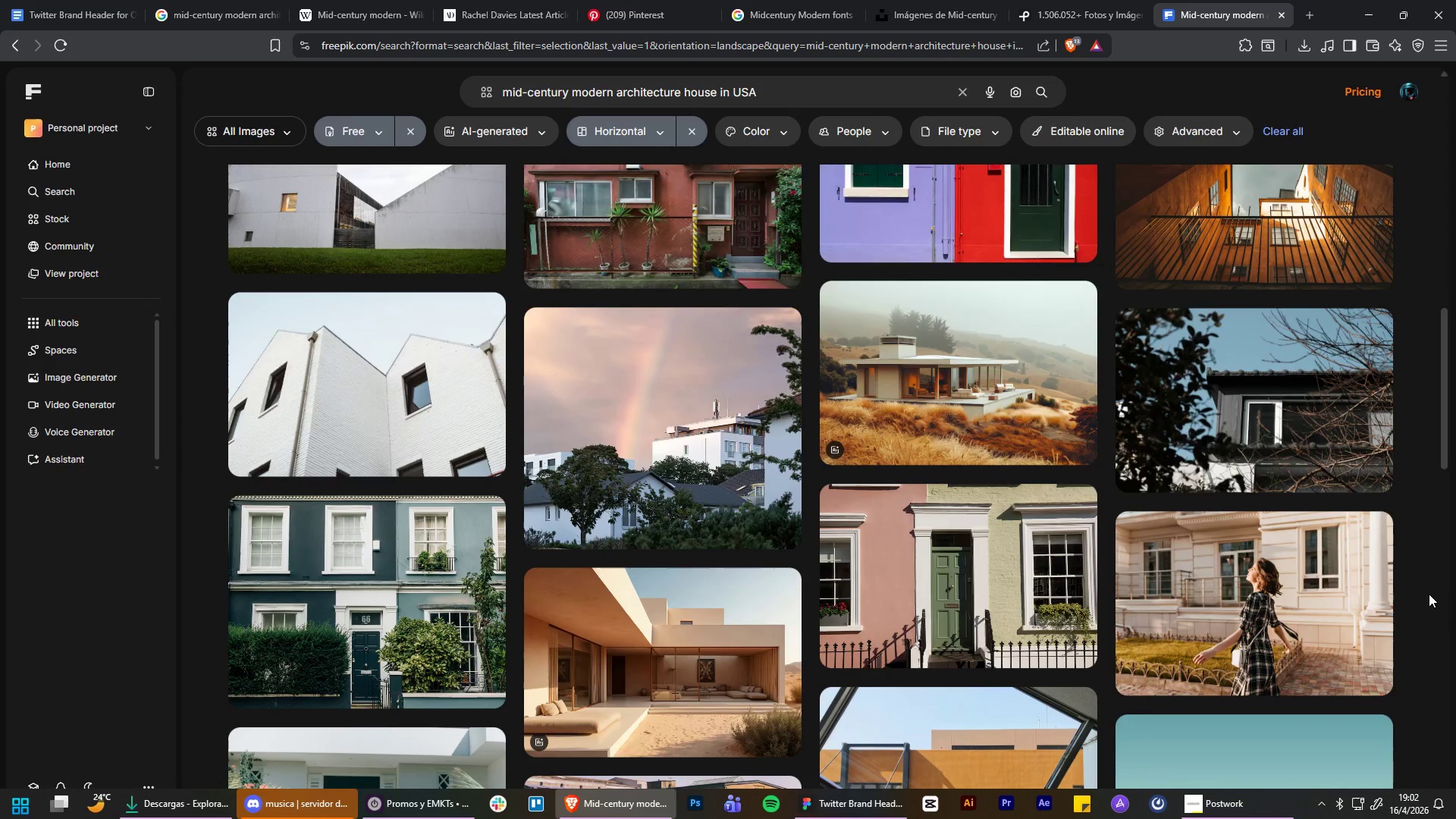 
scroll: coordinate [1429, 594], scroll_direction: down, amount: 1.0
 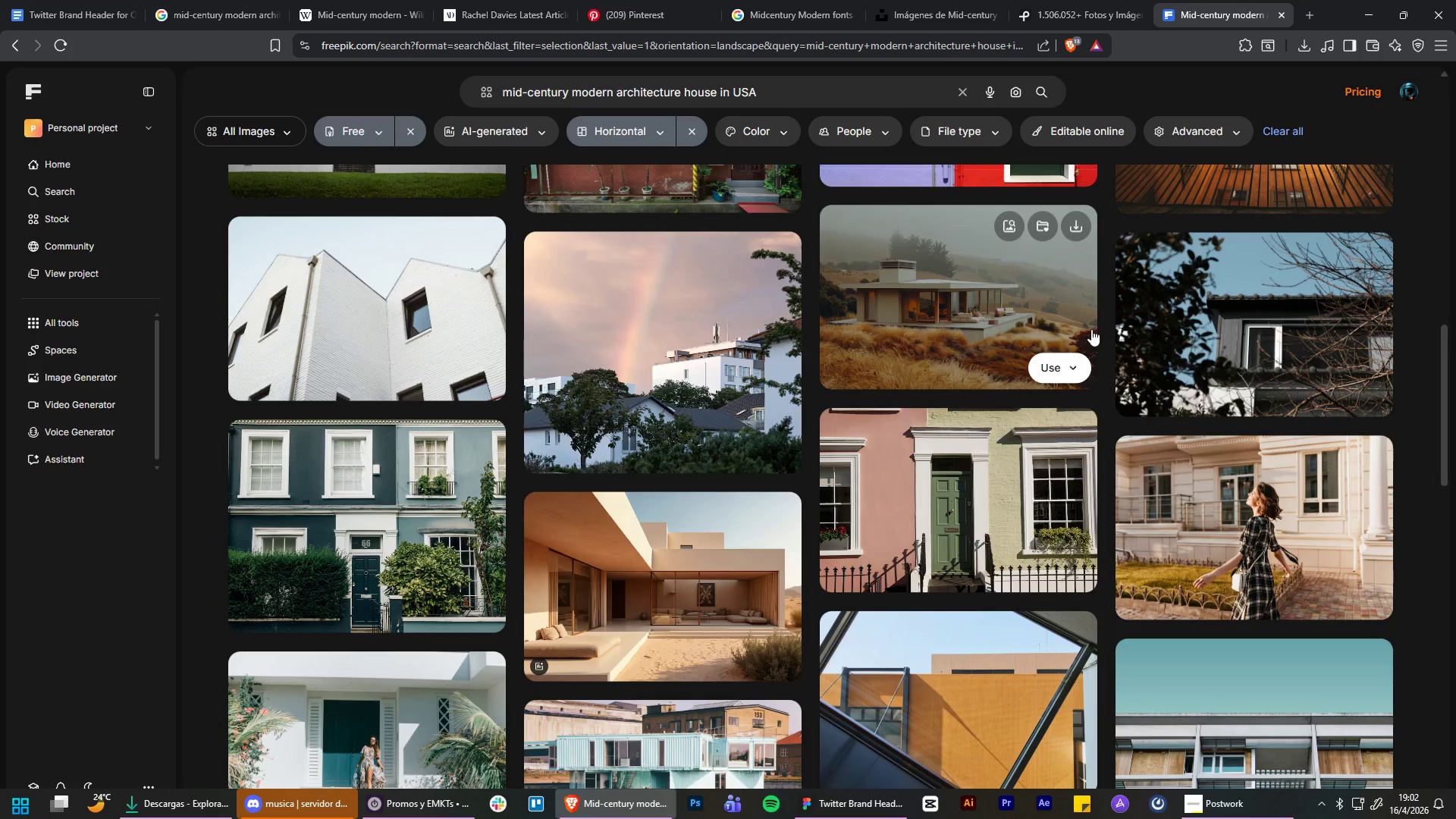 
left_click([978, 309])
 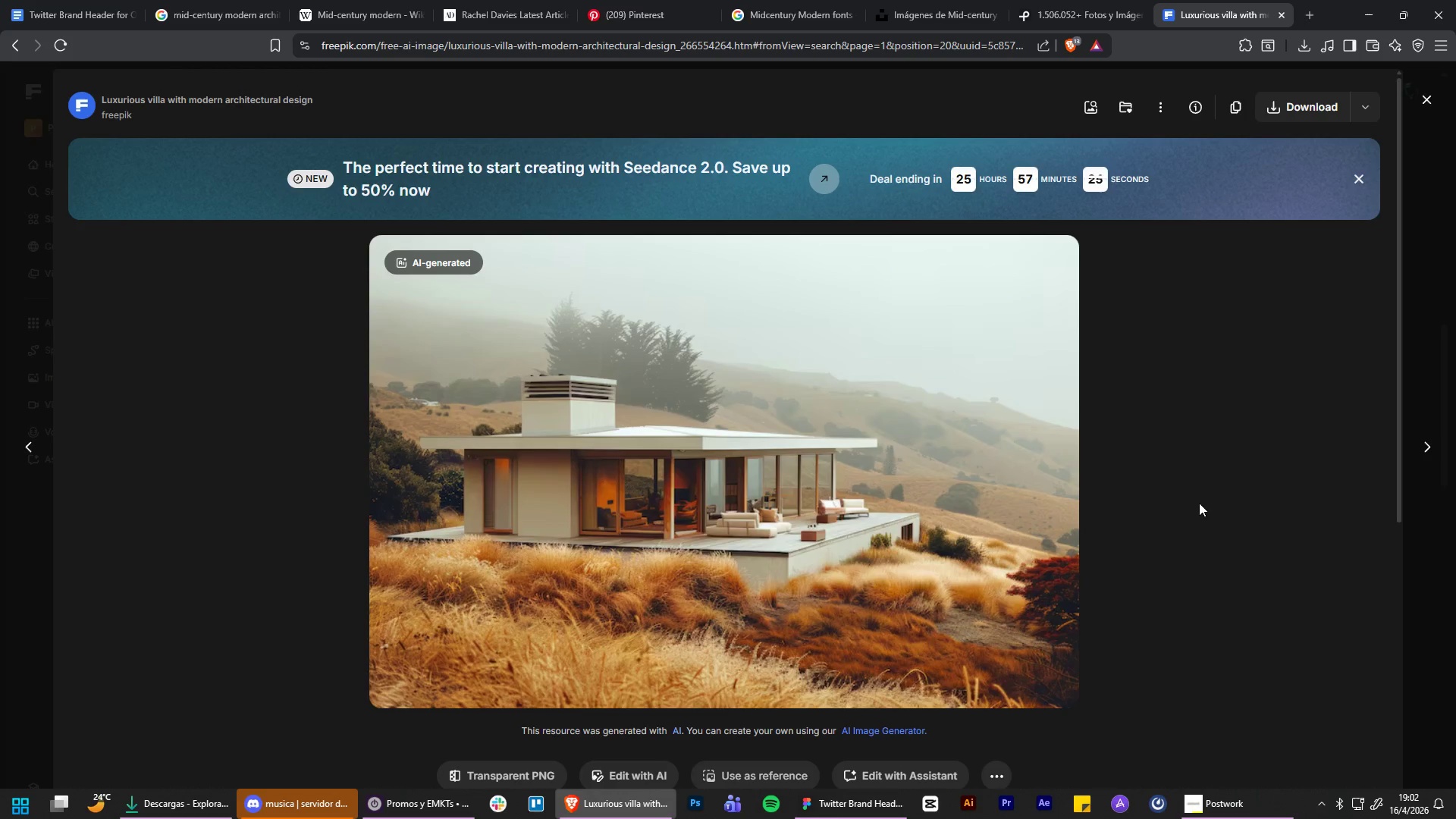 
scroll: coordinate [1198, 487], scroll_direction: down, amount: 4.0
 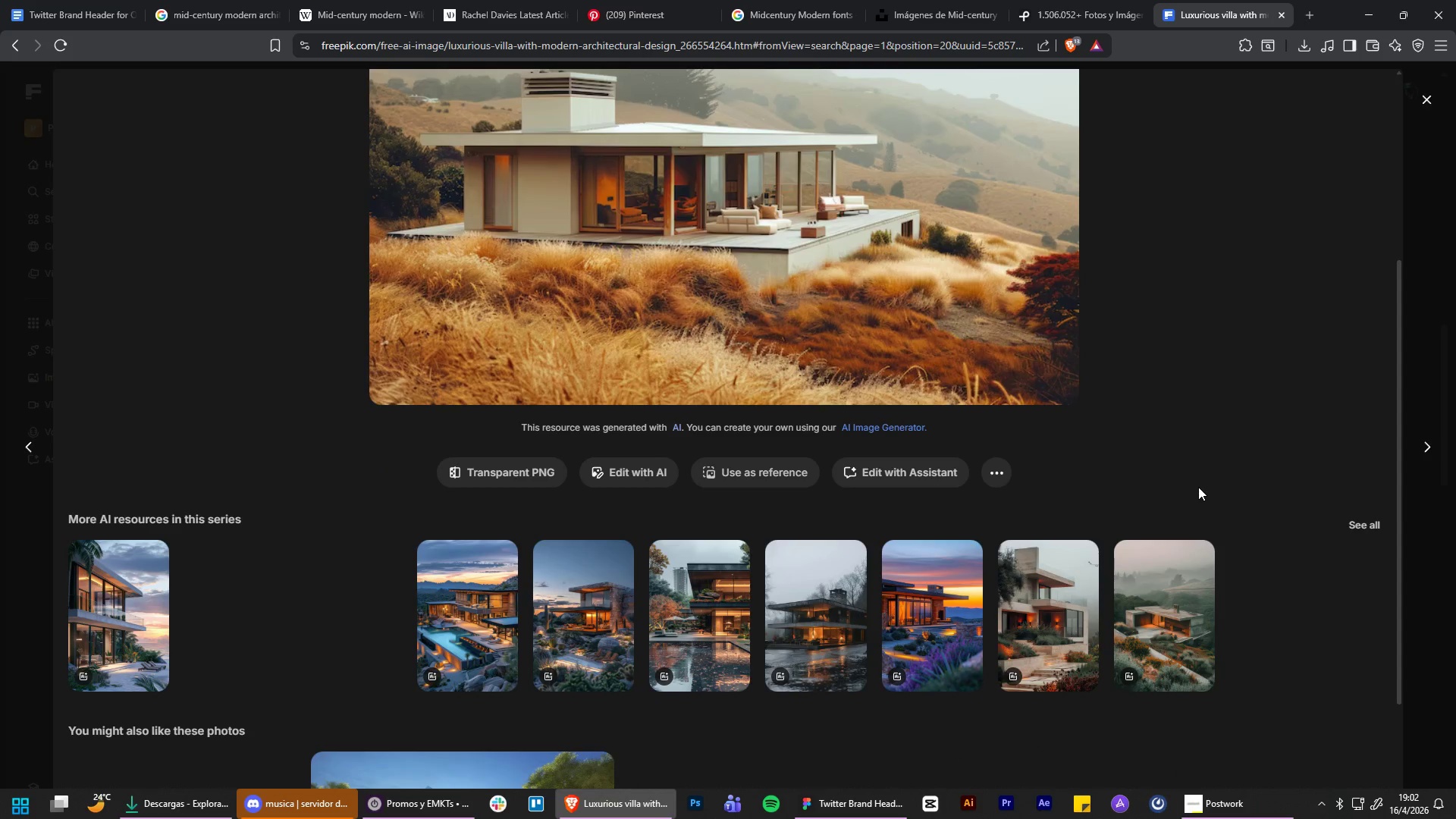 
scroll: coordinate [1198, 486], scroll_direction: up, amount: 4.0
 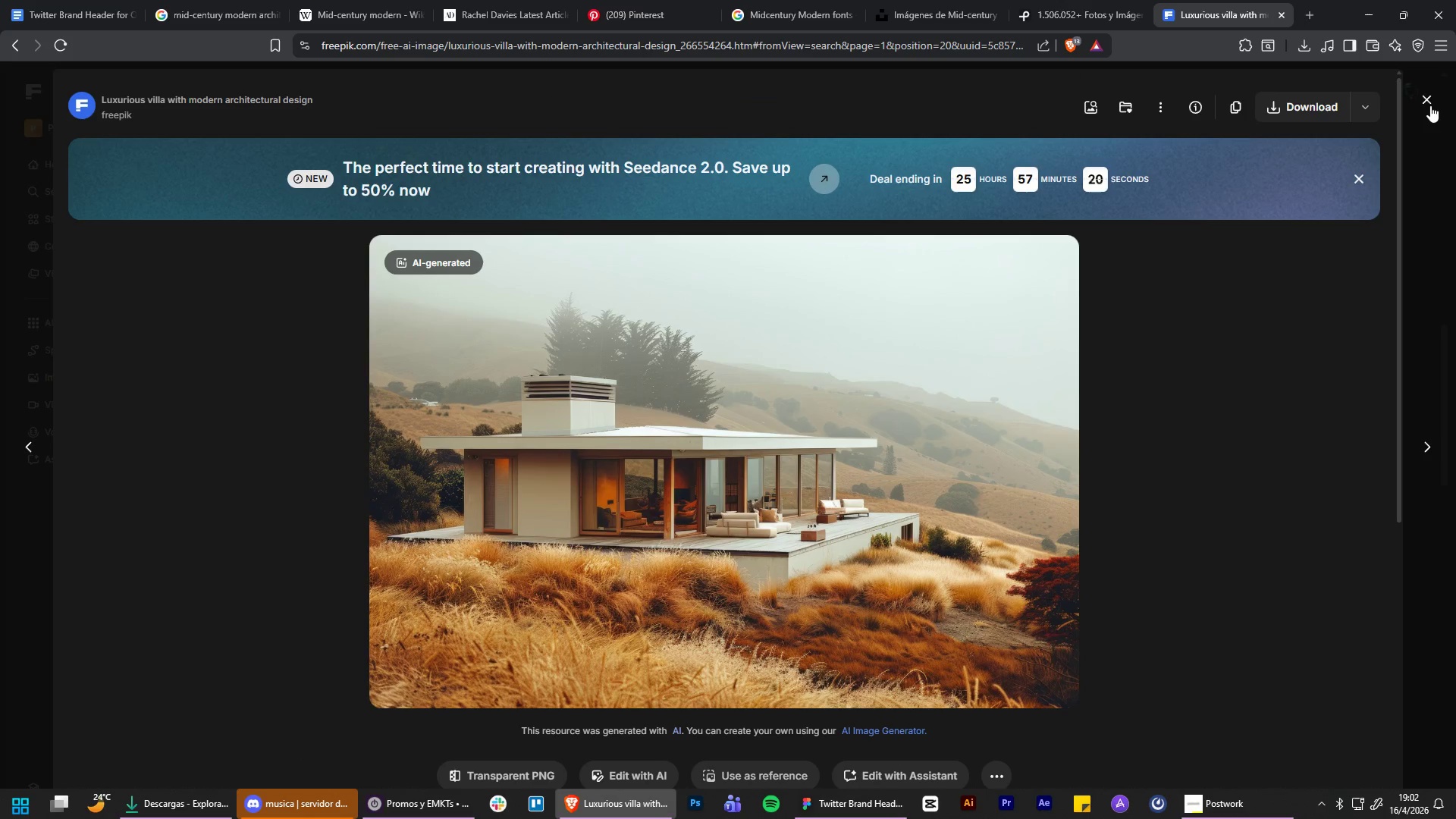 
left_click([1430, 105])
 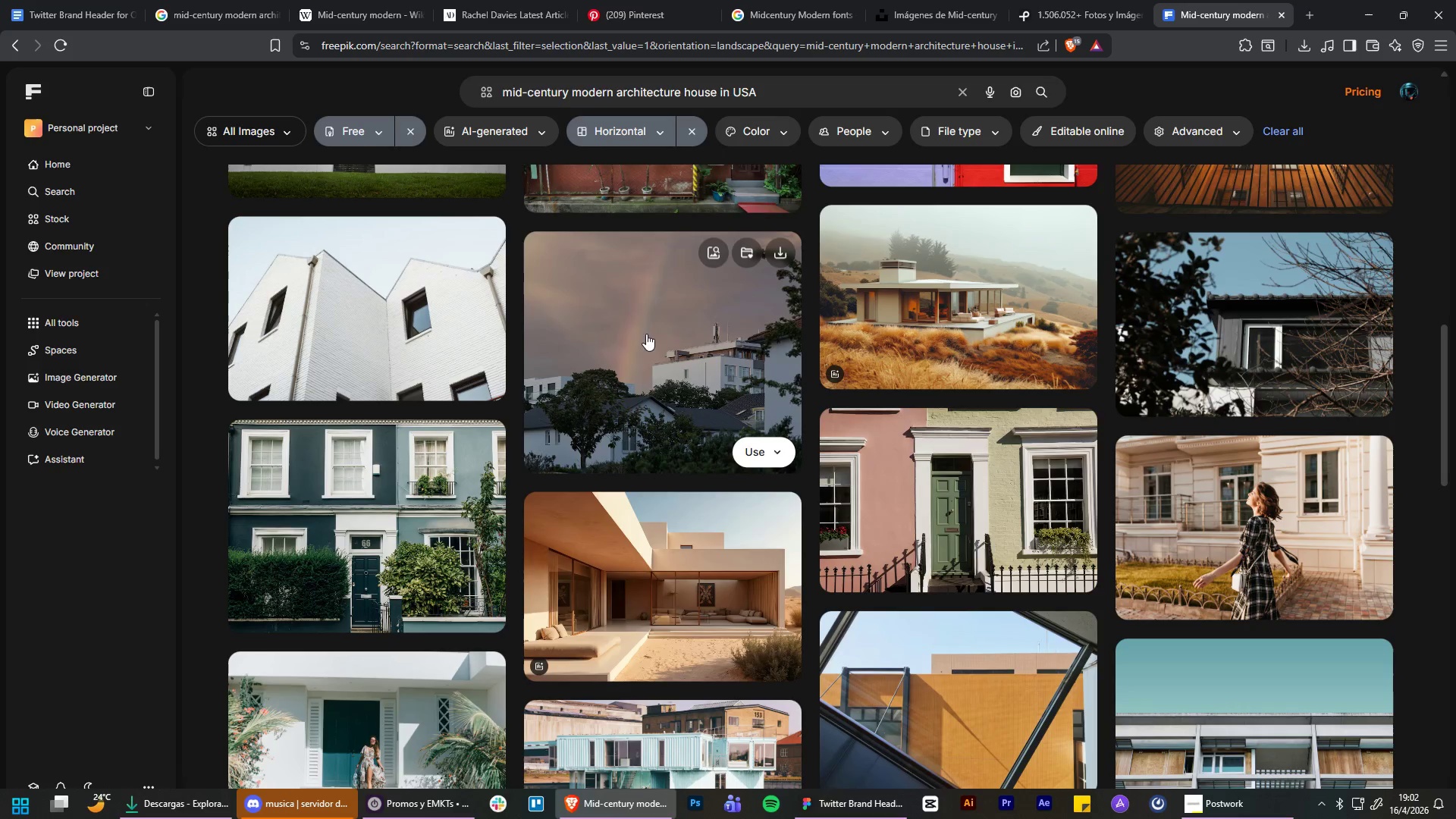 
scroll: coordinate [1446, 582], scroll_direction: down, amount: 10.0
 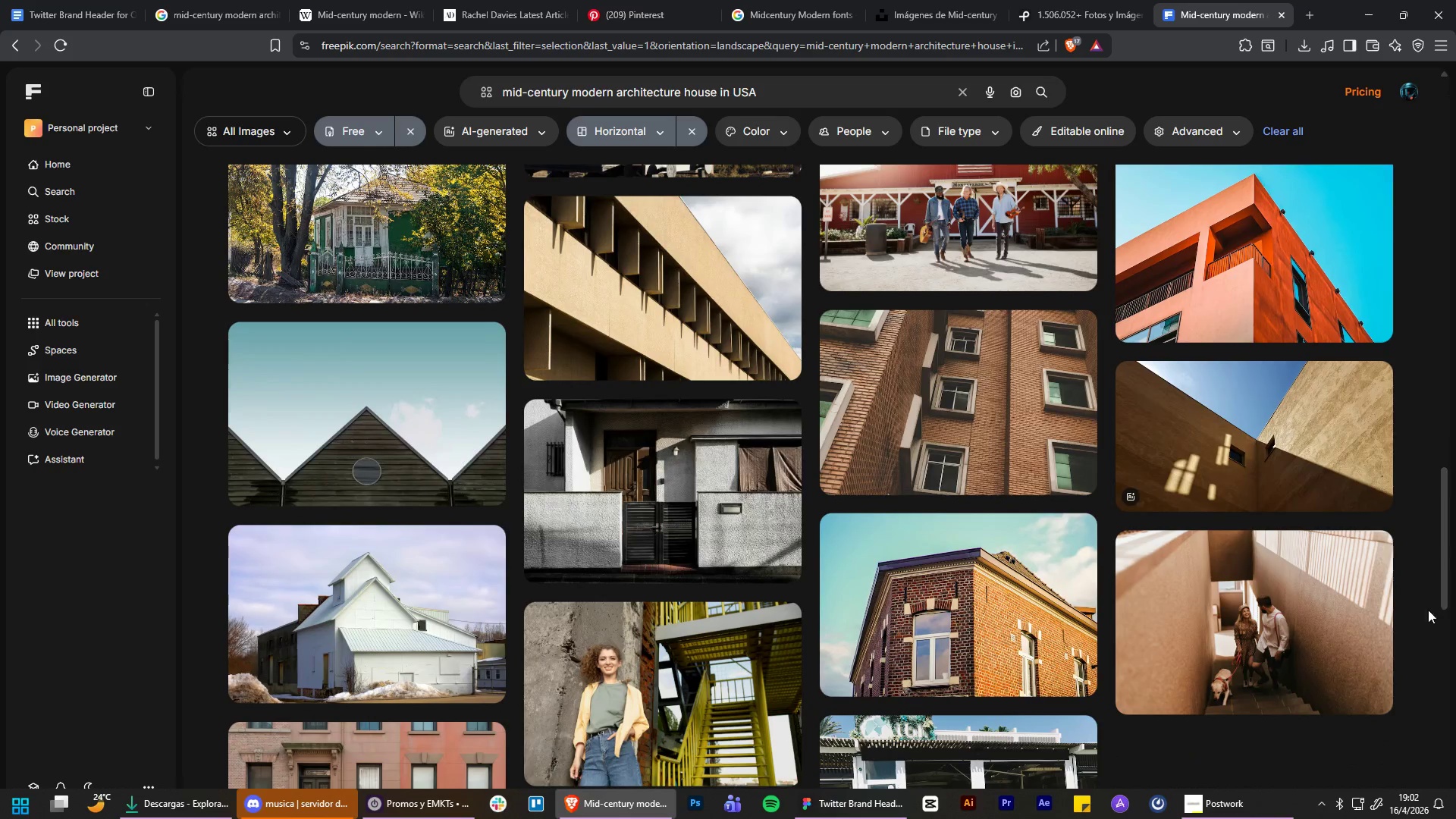 
scroll: coordinate [1425, 624], scroll_direction: down, amount: 2.0
 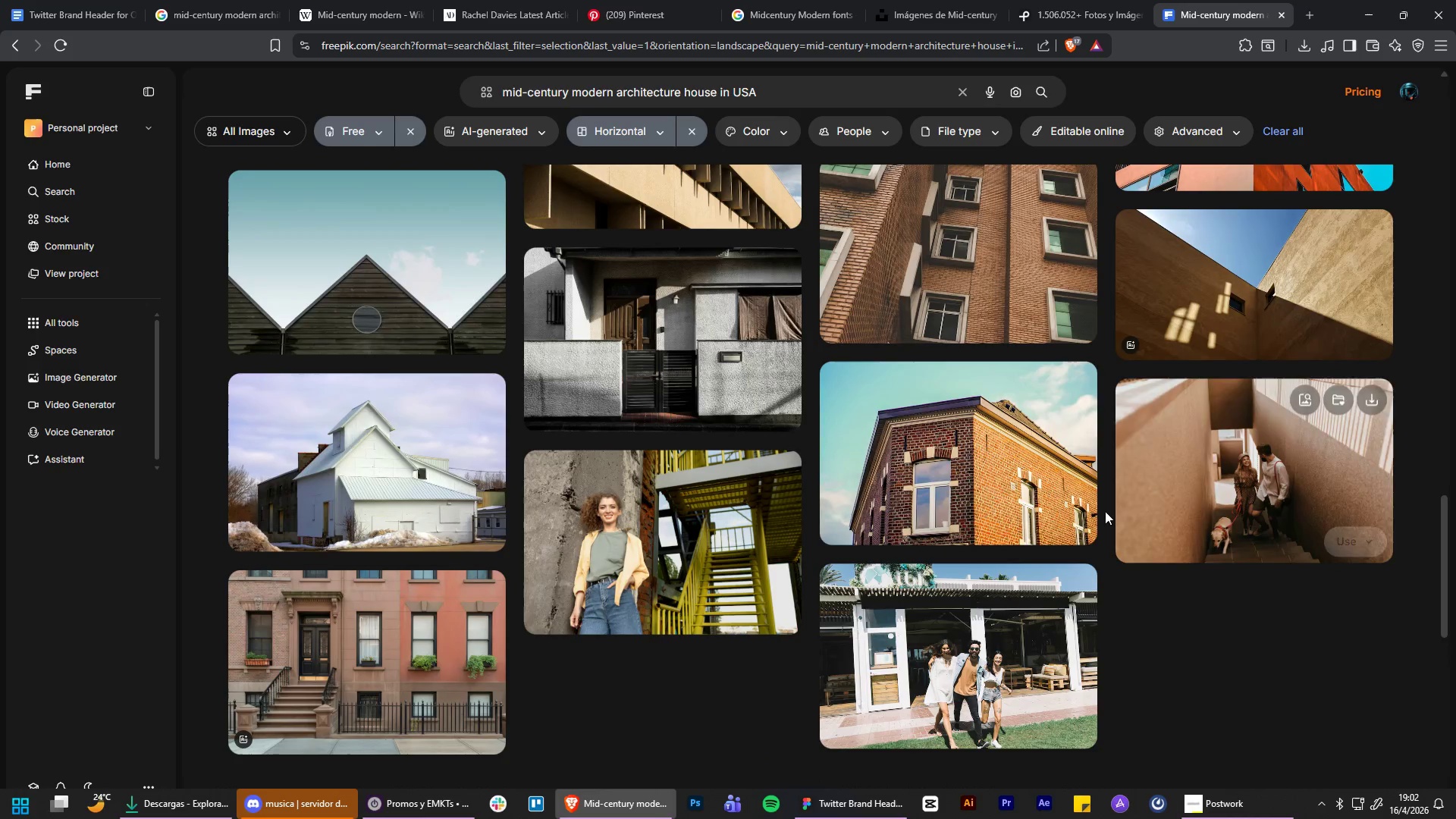 
left_click([1006, 456])
 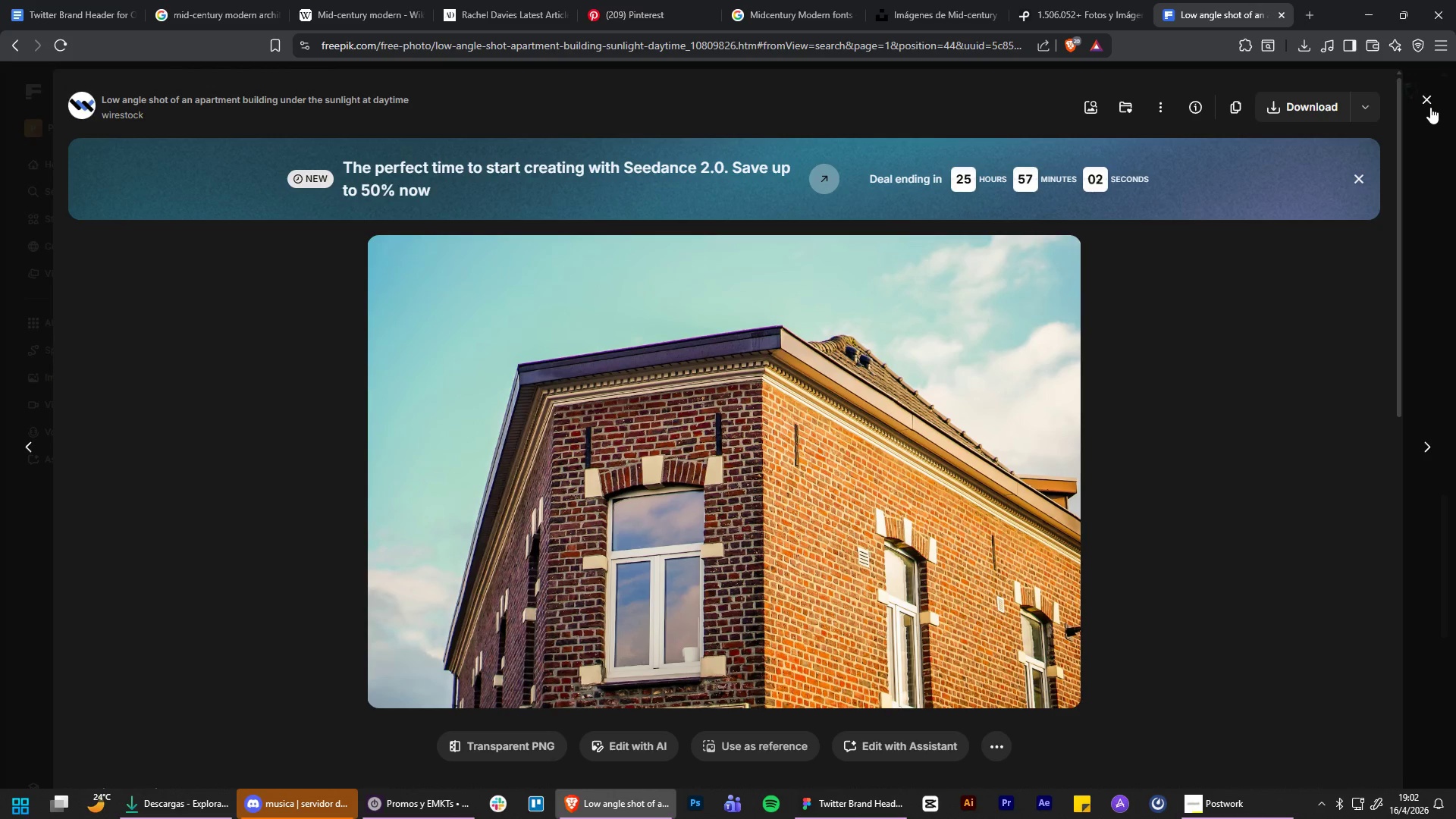 
wait(10.75)
 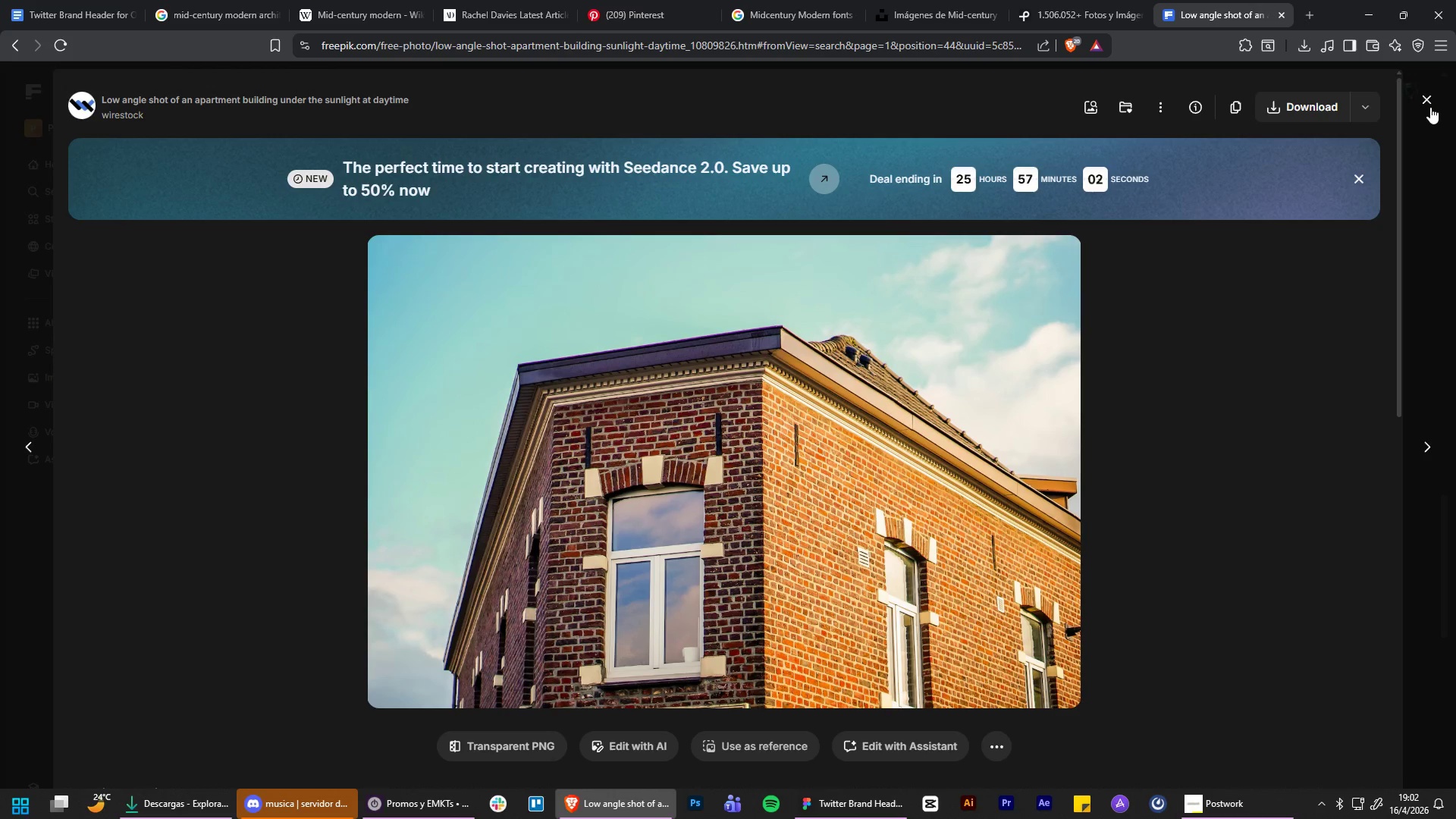 
left_click([1430, 107])
 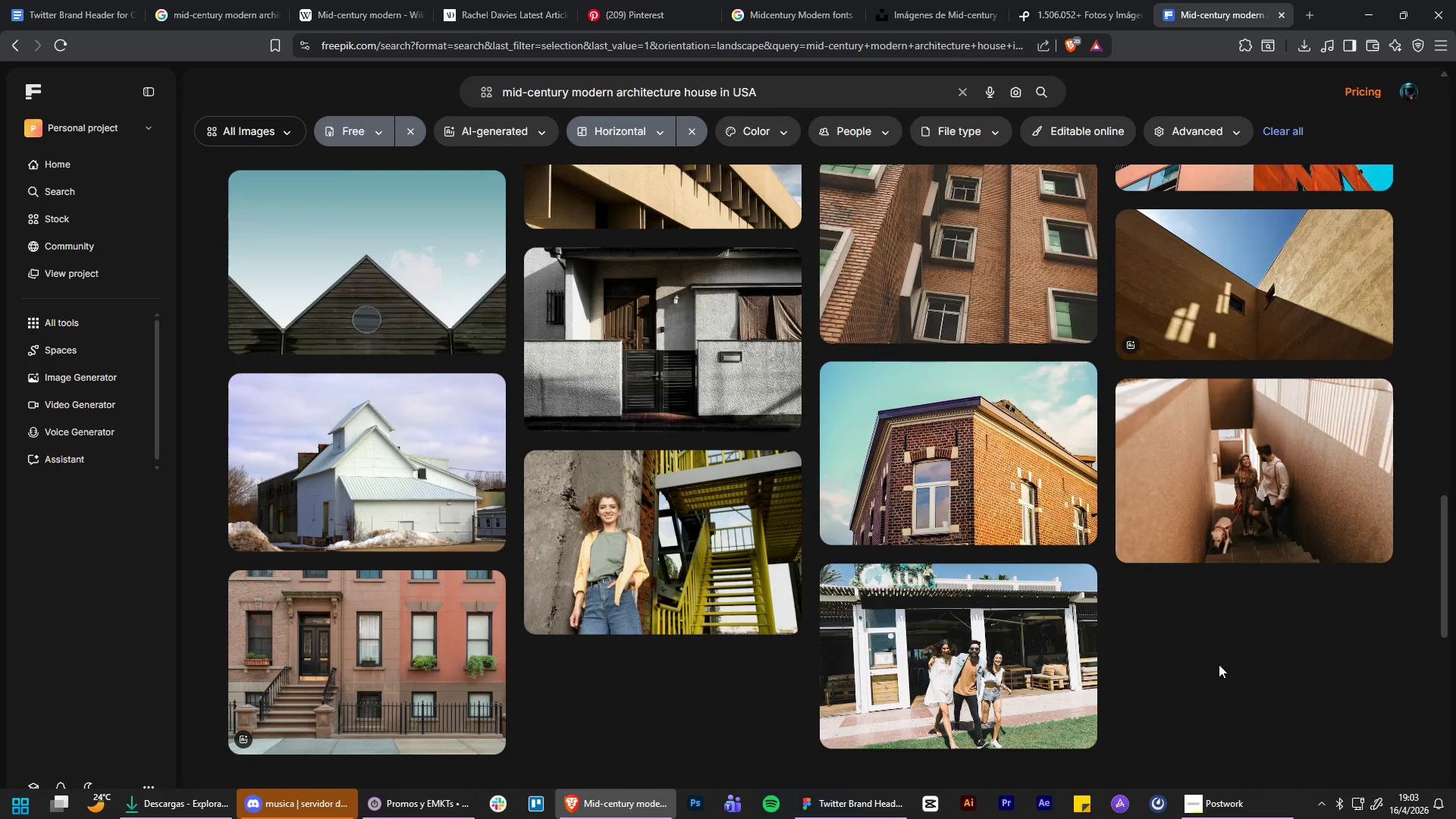 
wait(8.47)
 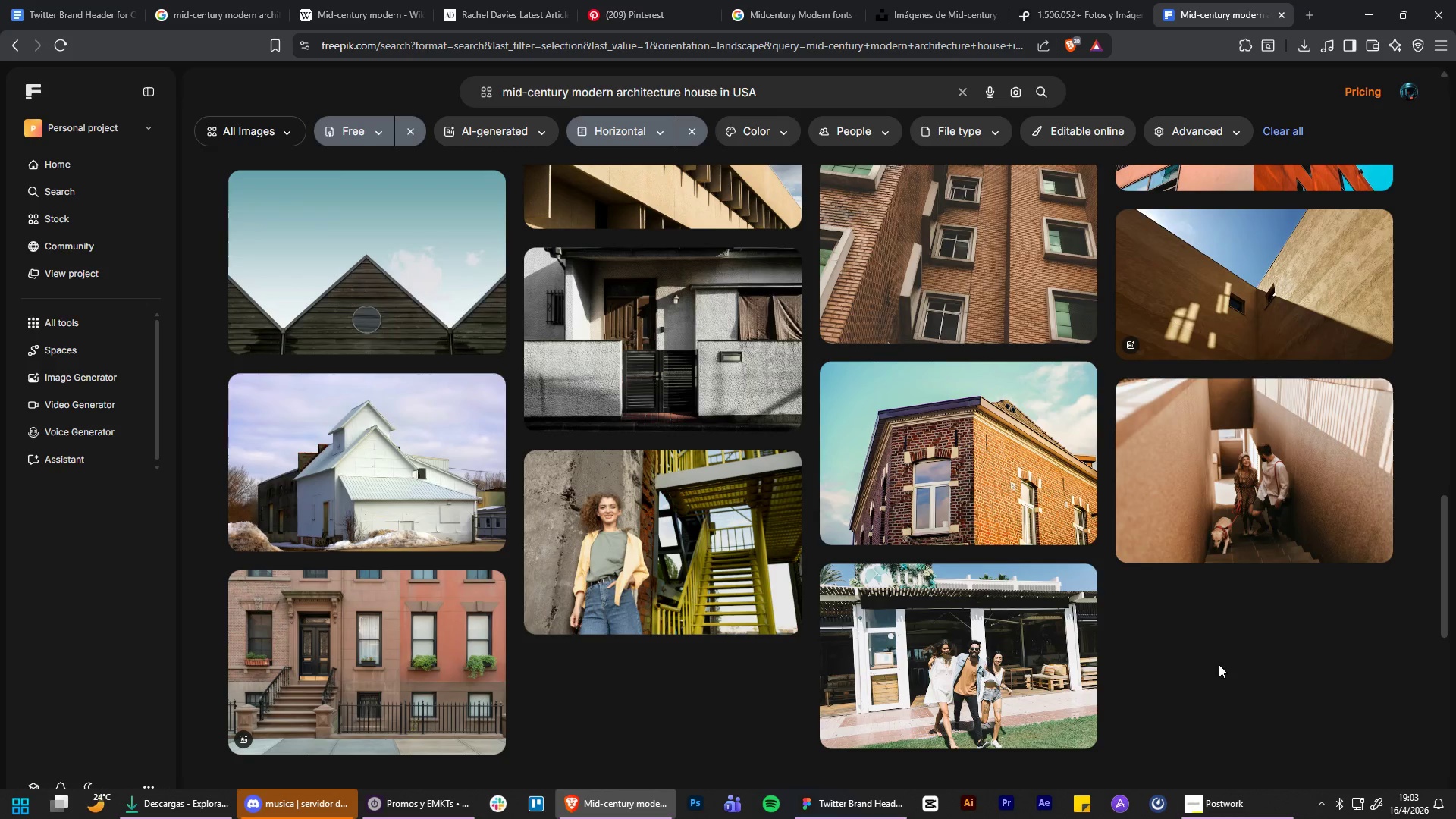 
scroll: coordinate [1422, 575], scroll_direction: down, amount: 2.0
 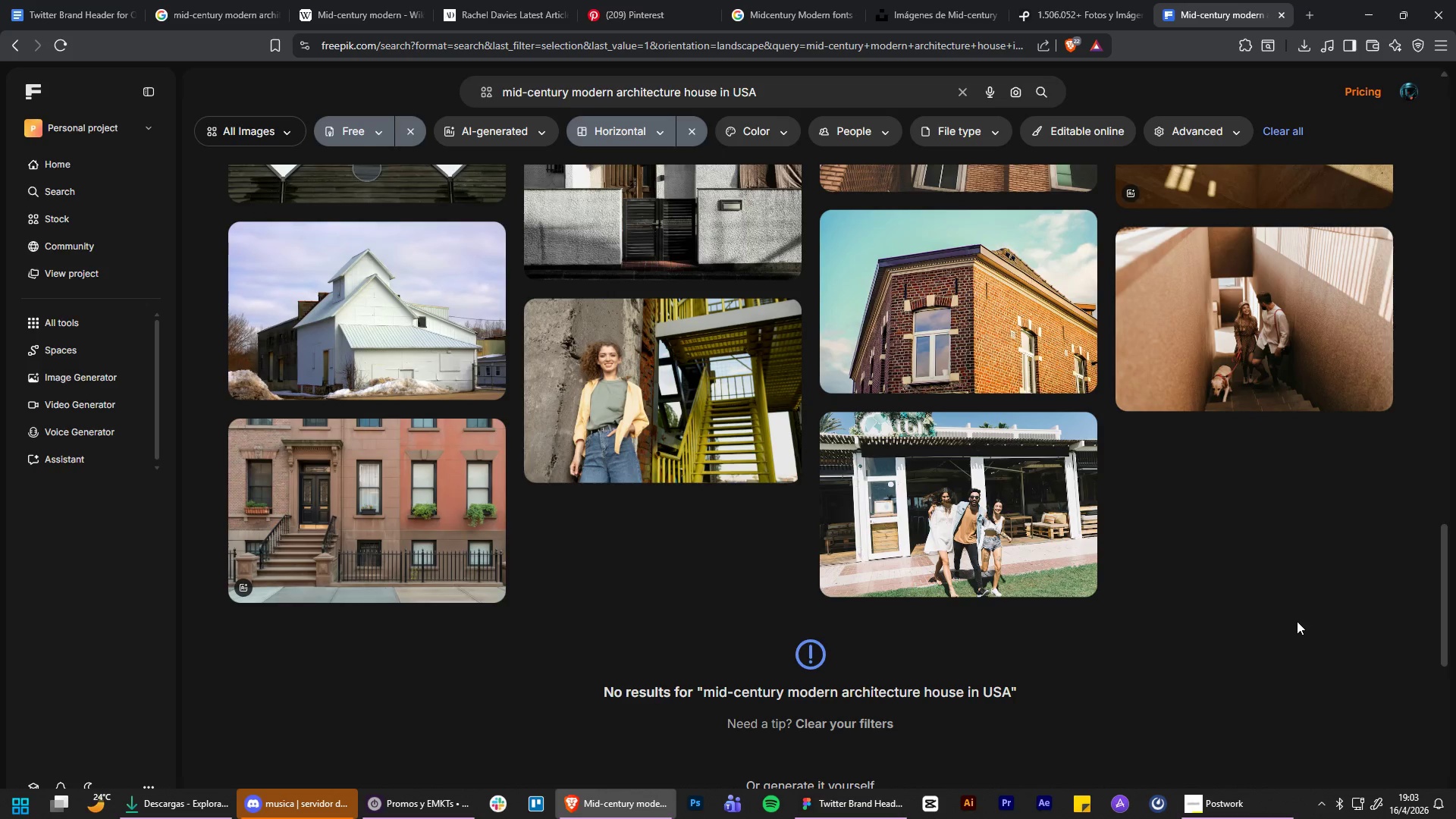 
scroll: coordinate [1319, 624], scroll_direction: up, amount: 27.0
 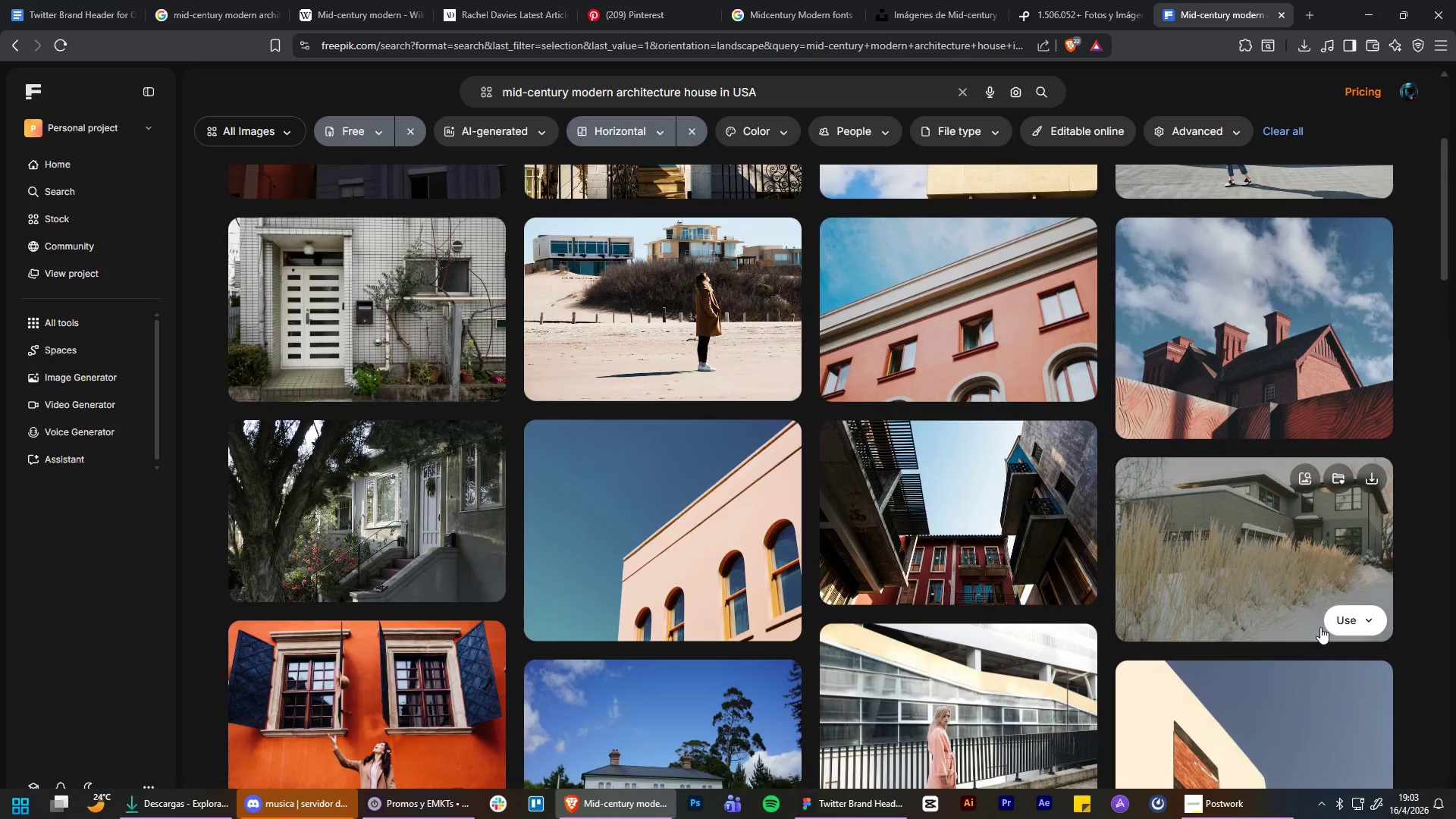 
scroll: coordinate [1320, 628], scroll_direction: down, amount: 4.0
 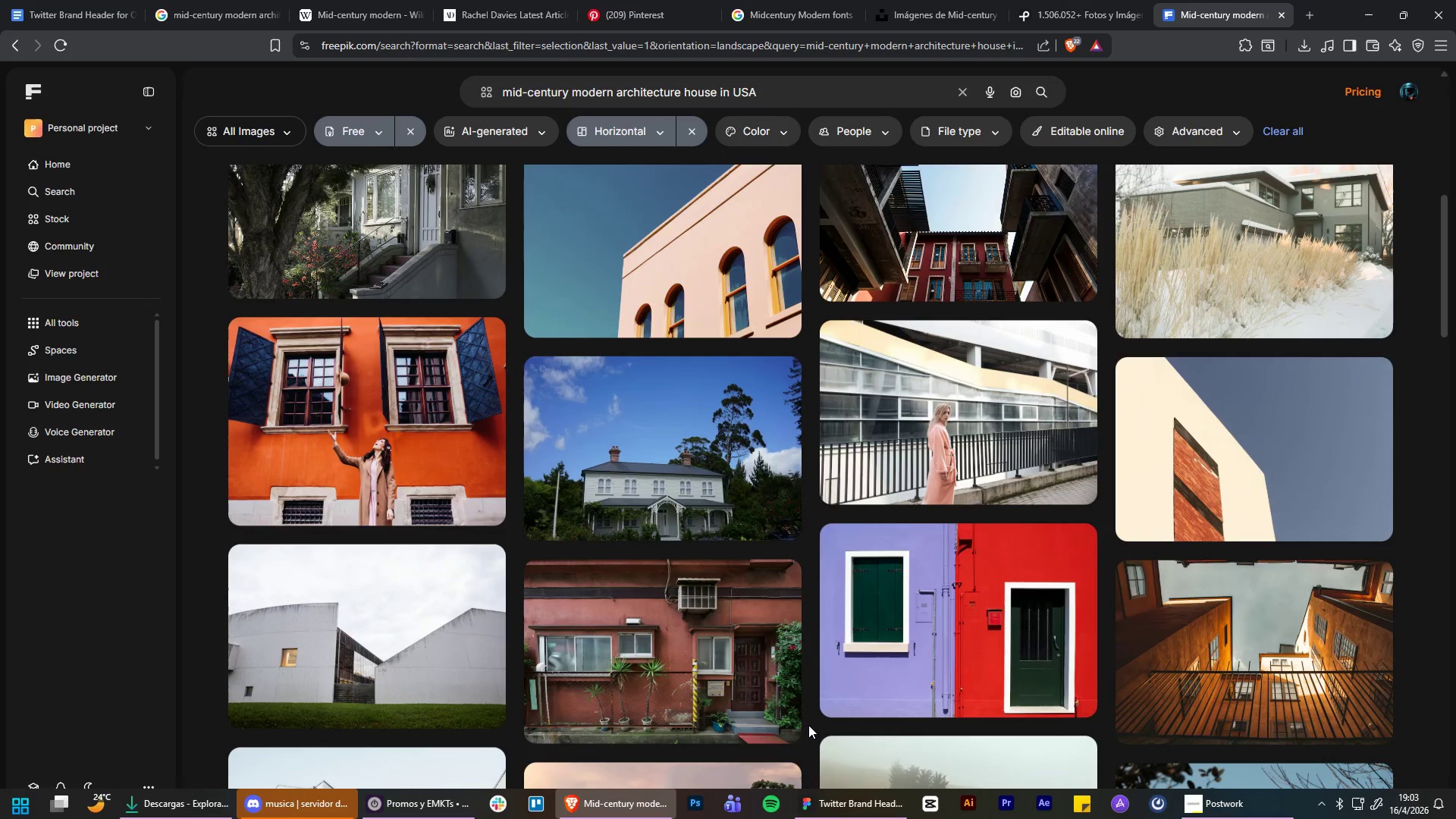 
scroll: coordinate [808, 727], scroll_direction: up, amount: 5.0
 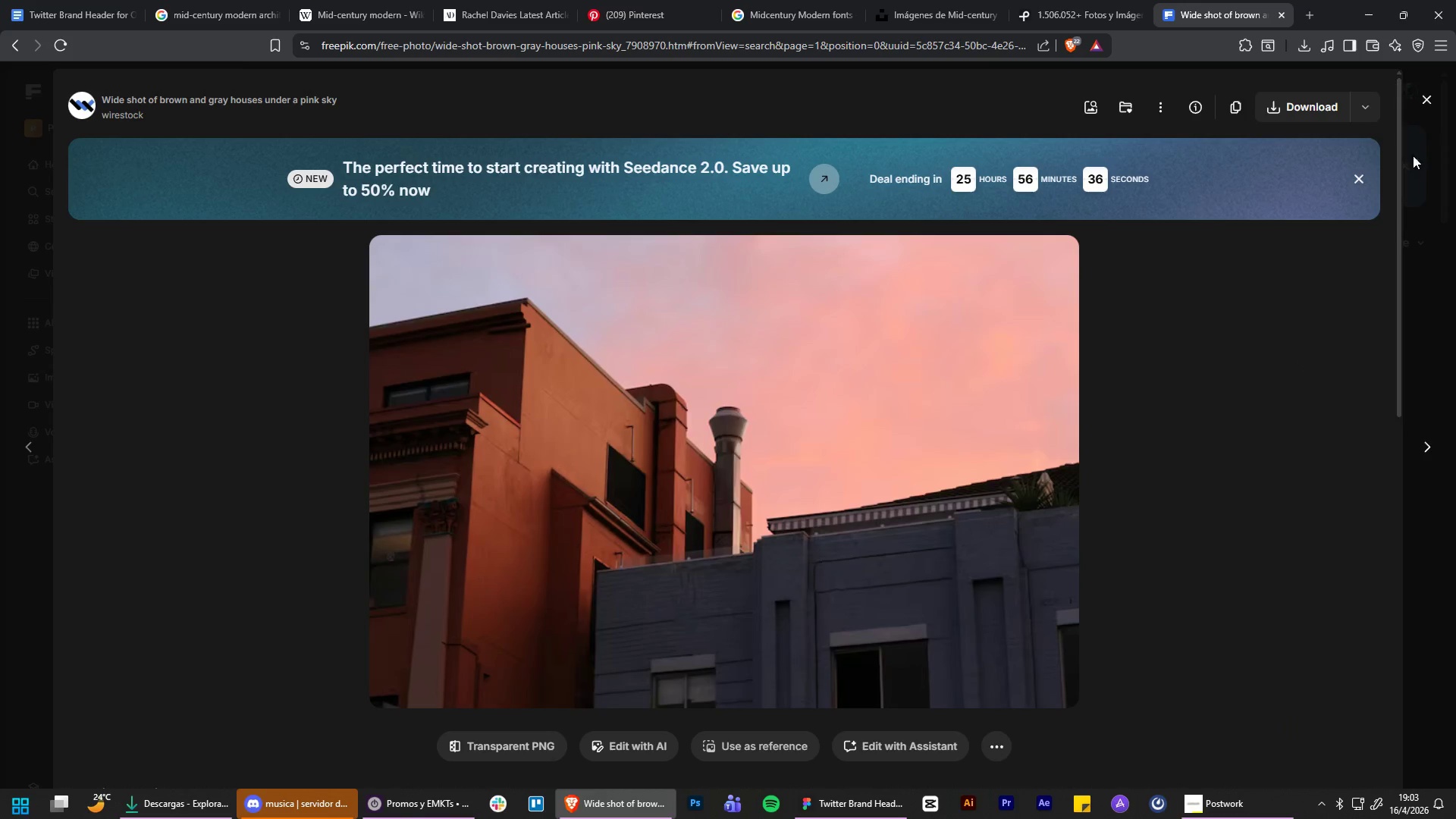 
left_click([1099, 0])
 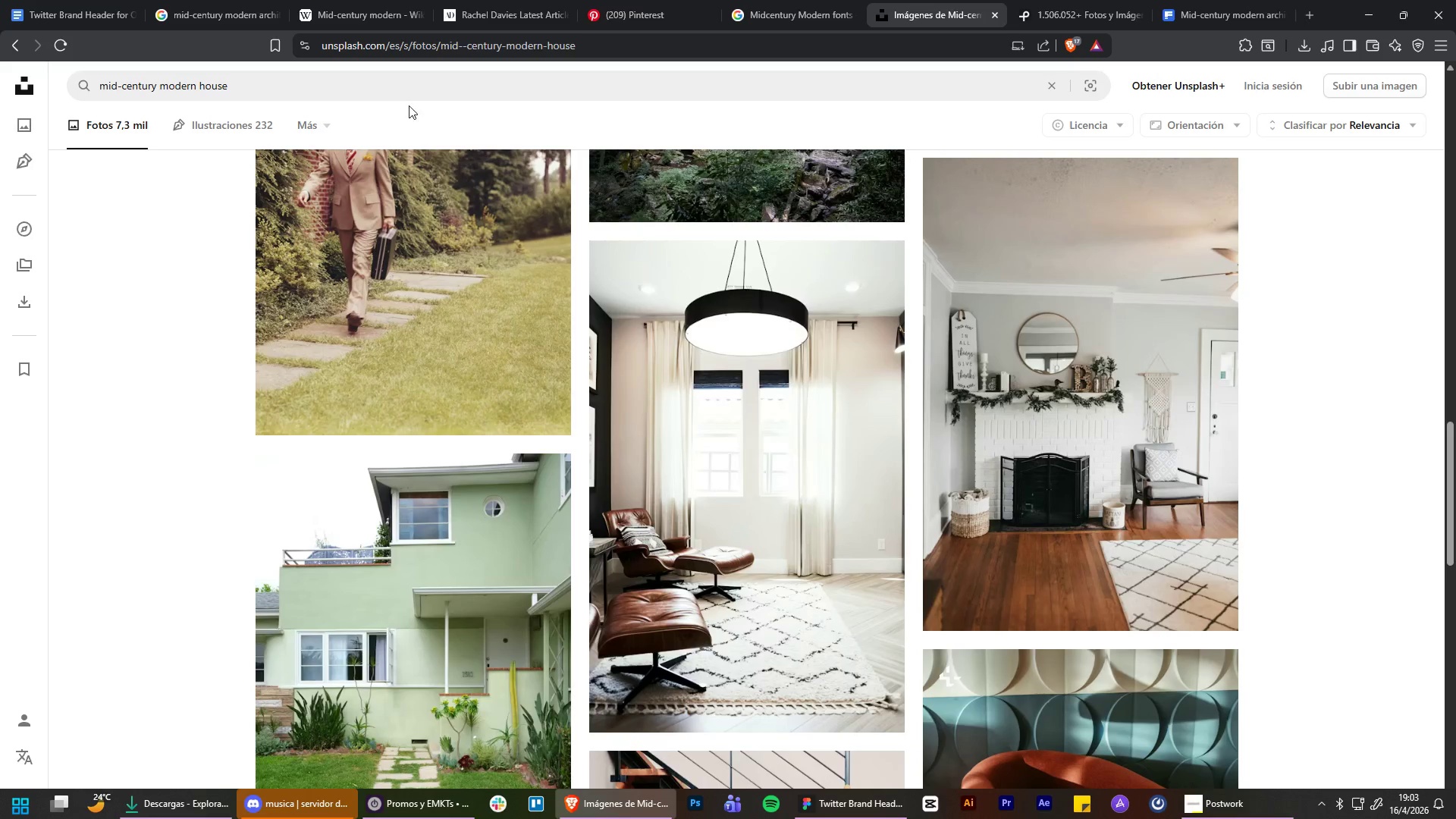 
left_click([372, 93])
 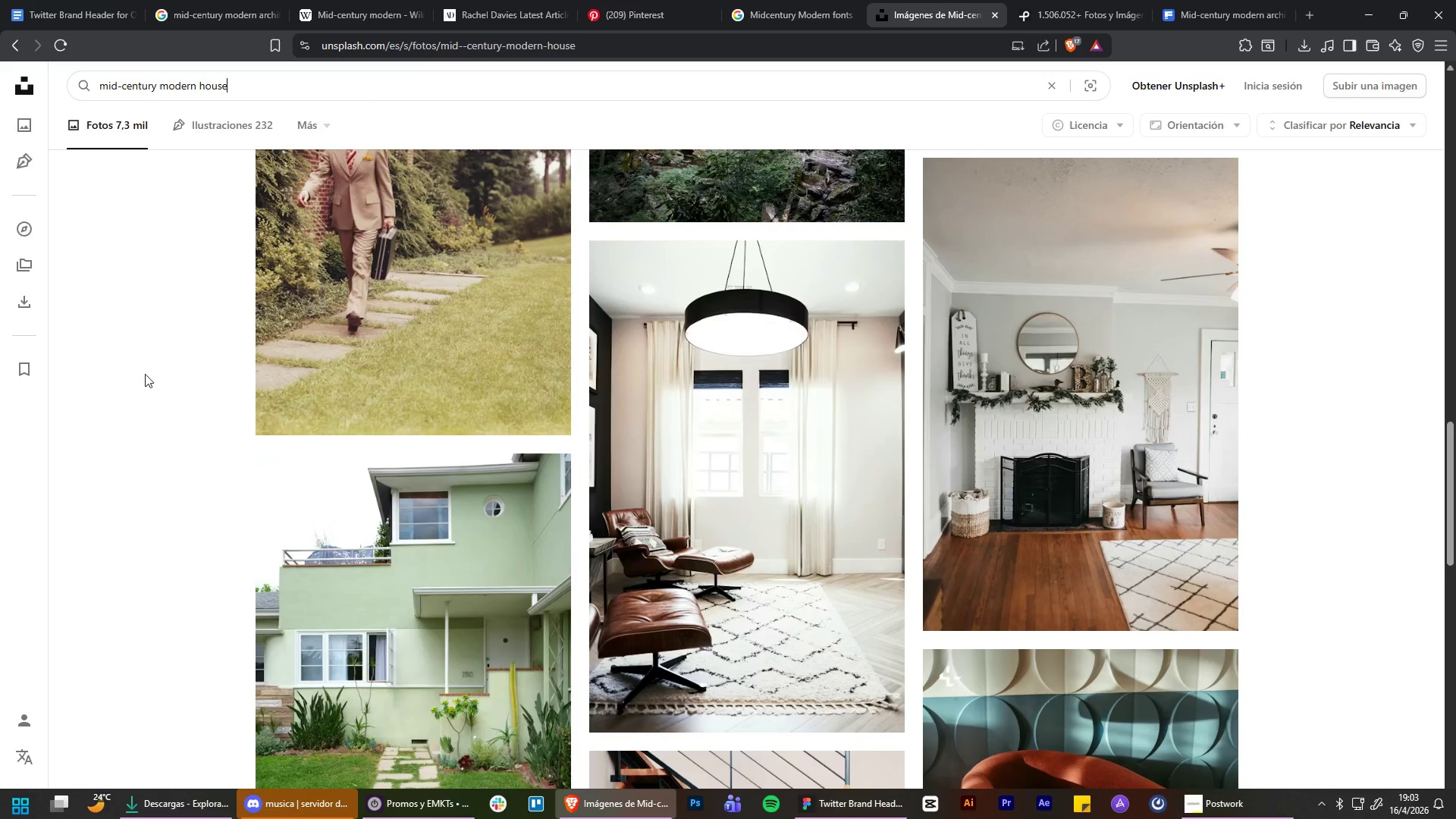 
scroll: coordinate [156, 431], scroll_direction: down, amount: 13.0
 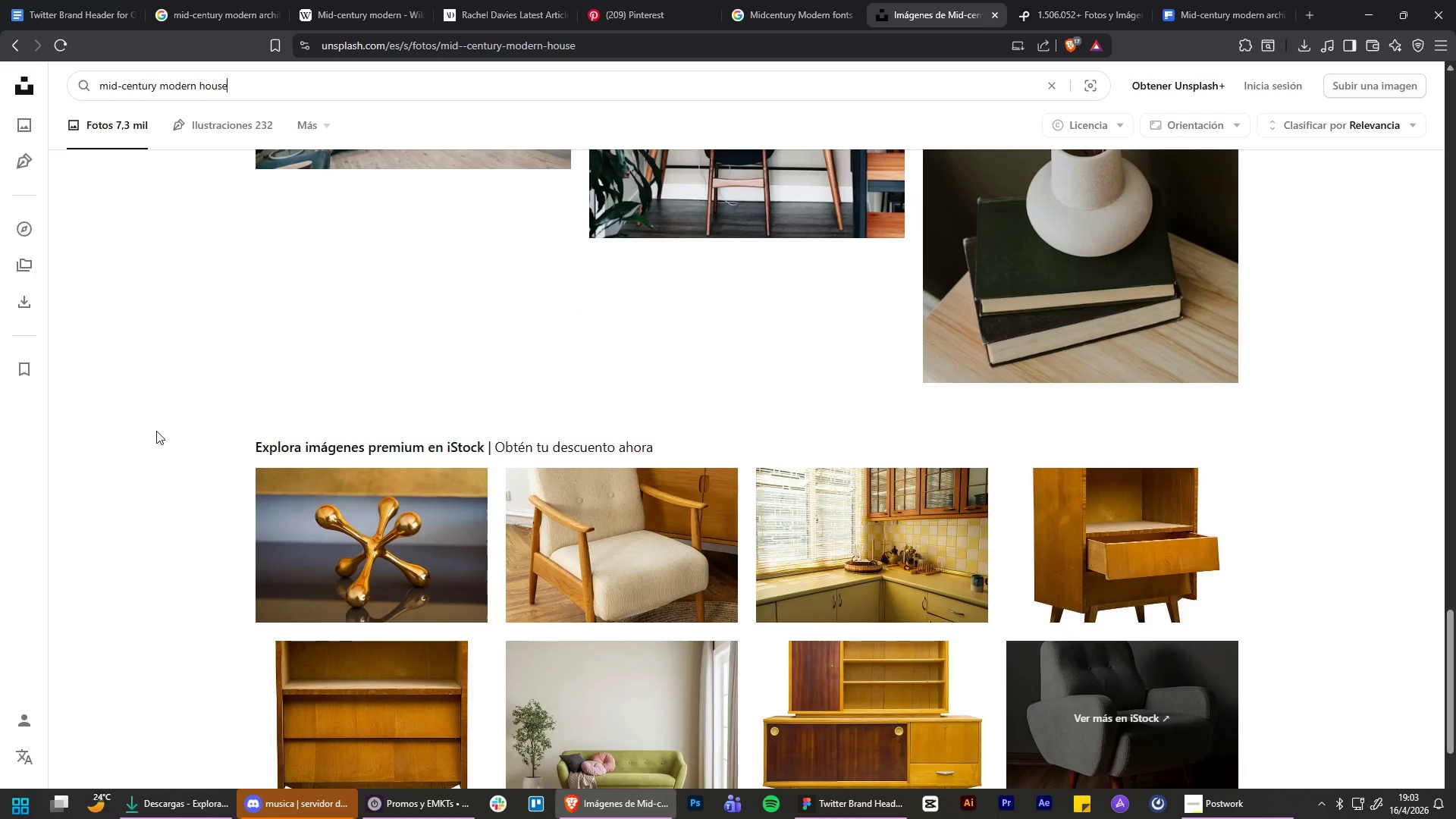 
scroll: coordinate [171, 435], scroll_direction: up, amount: 29.0
 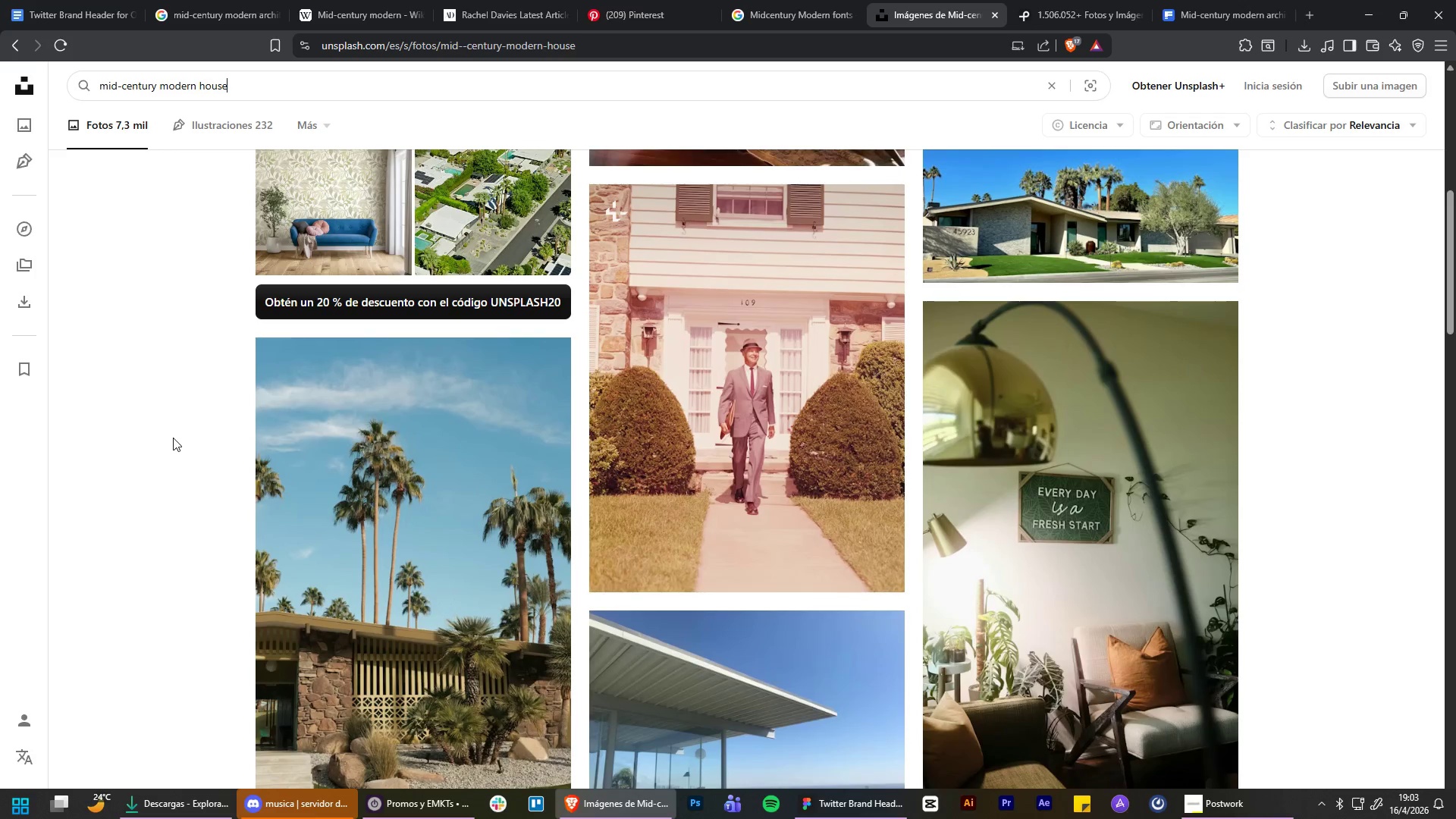 
scroll: coordinate [175, 444], scroll_direction: down, amount: 4.0
 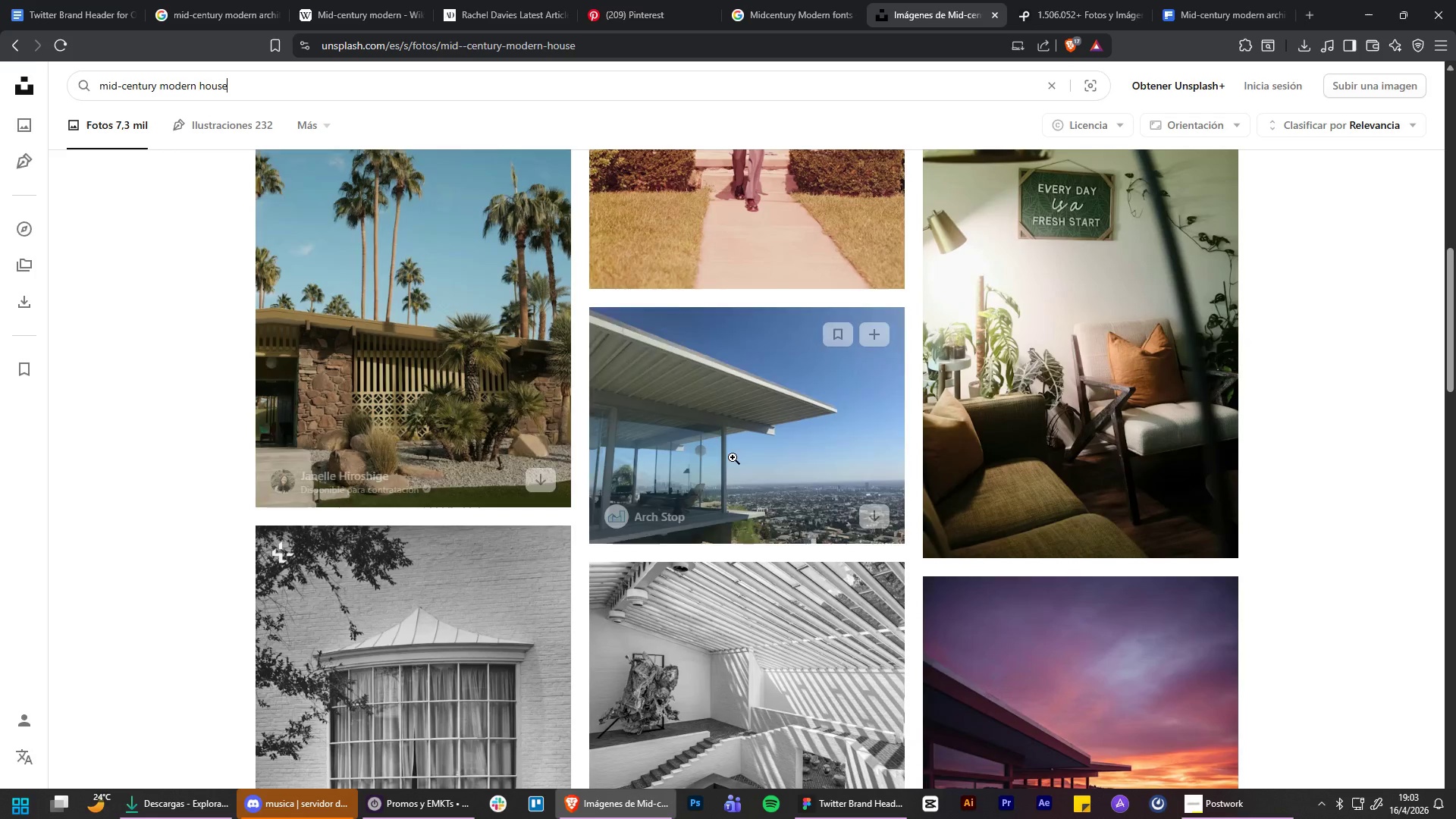 
left_click([747, 454])
 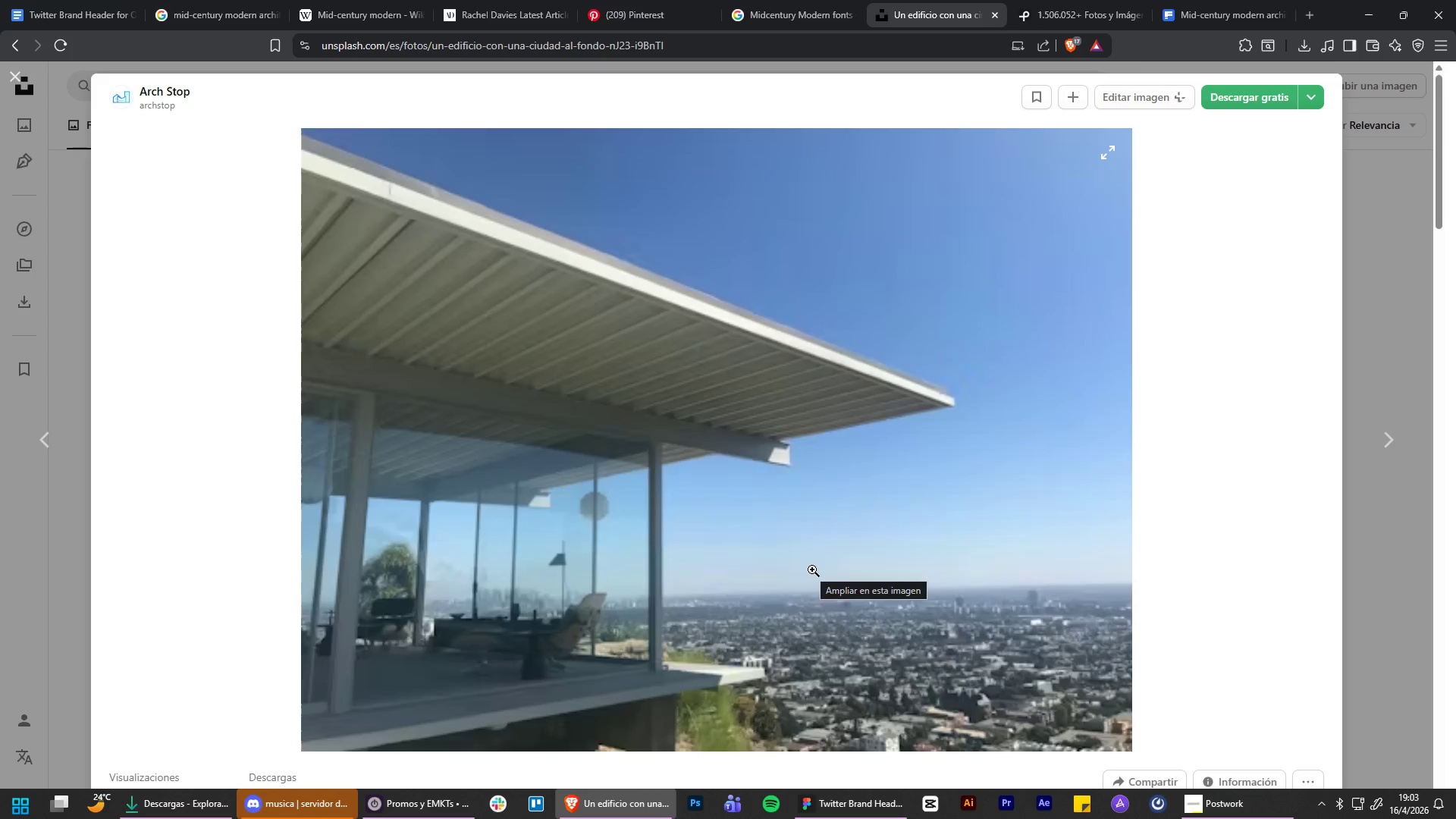 
scroll: coordinate [1023, 662], scroll_direction: down, amount: 10.0
 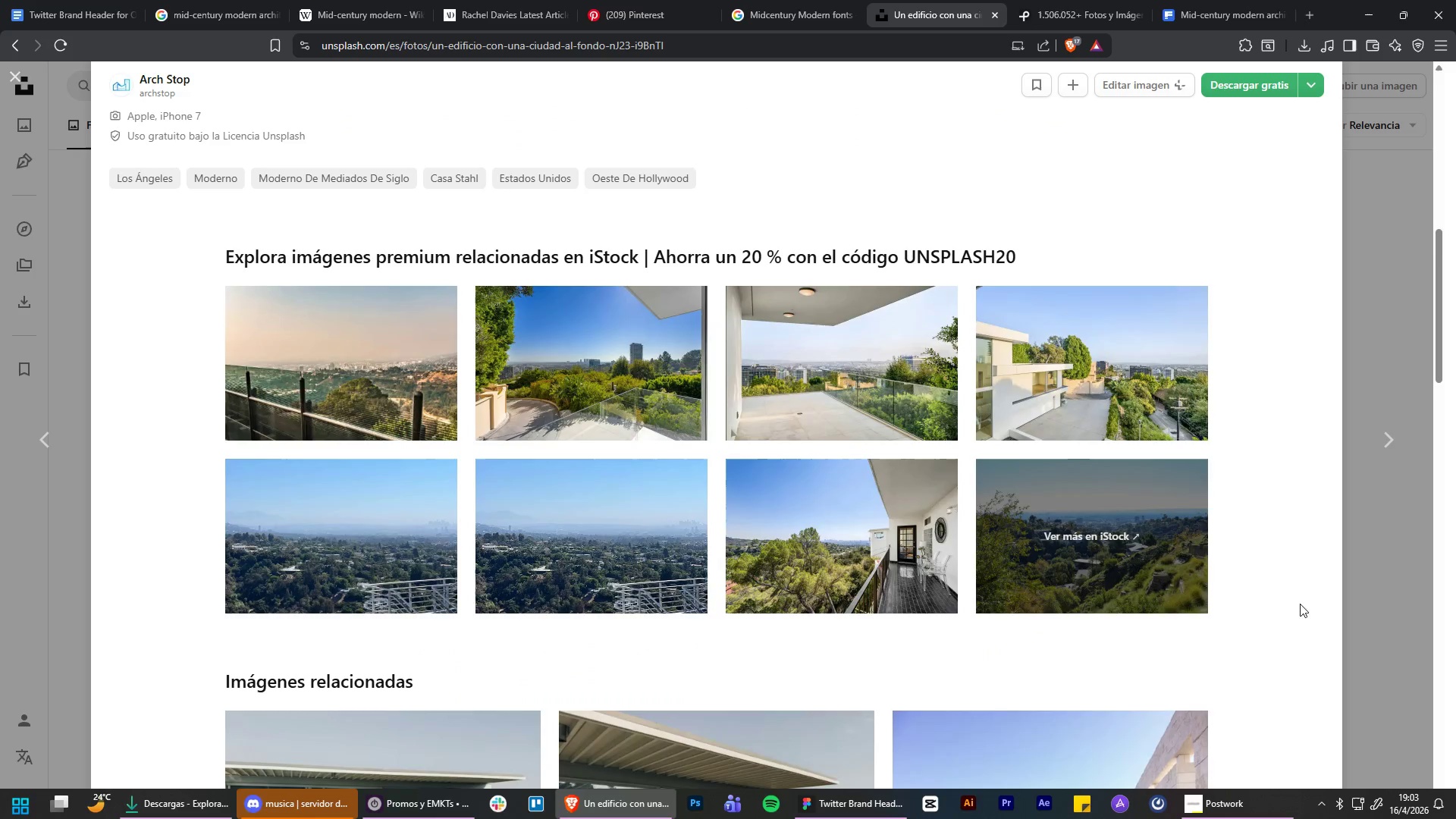 
left_click([1119, 372])
 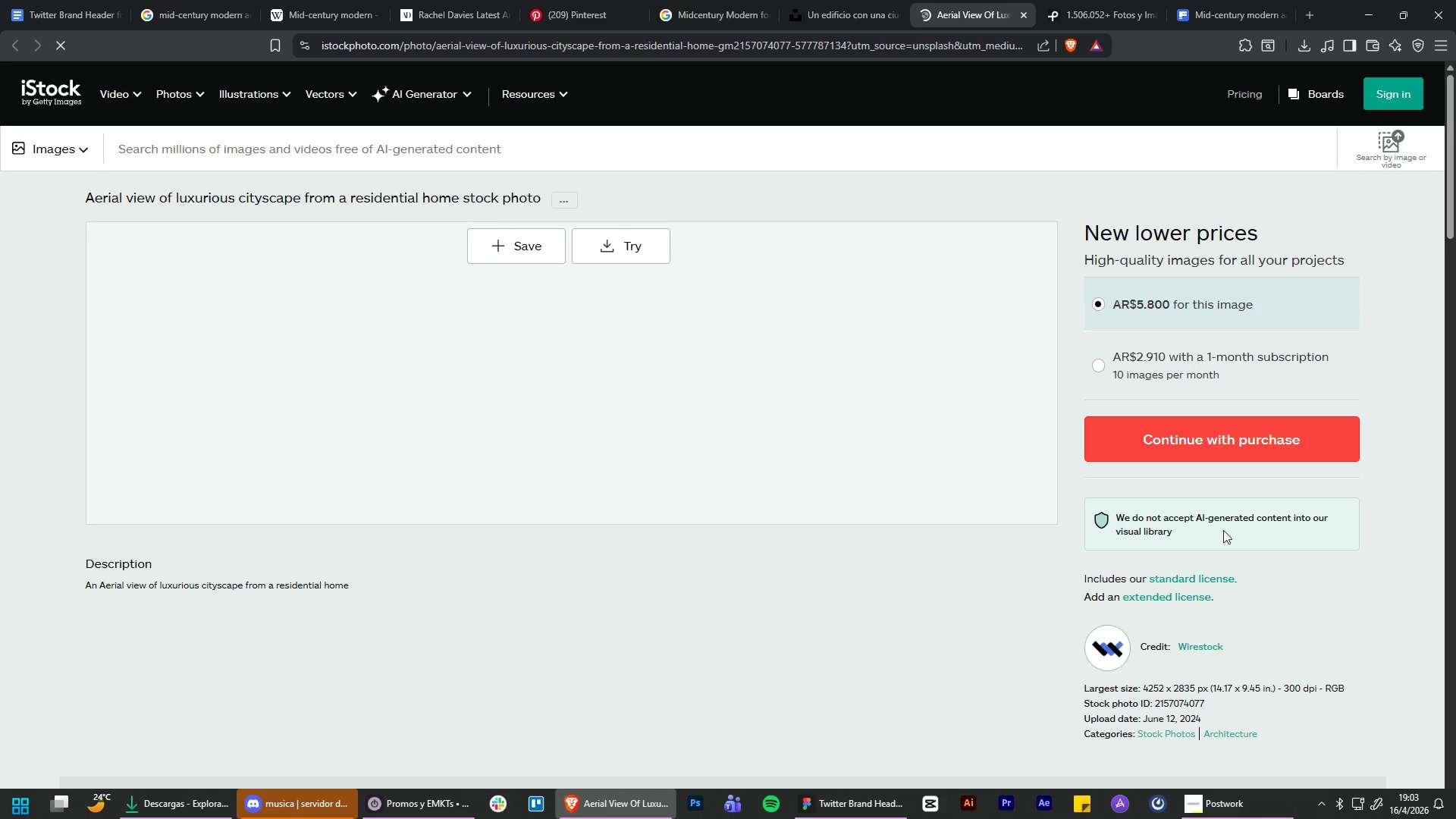 
scroll: coordinate [770, 659], scroll_direction: down, amount: 3.0
 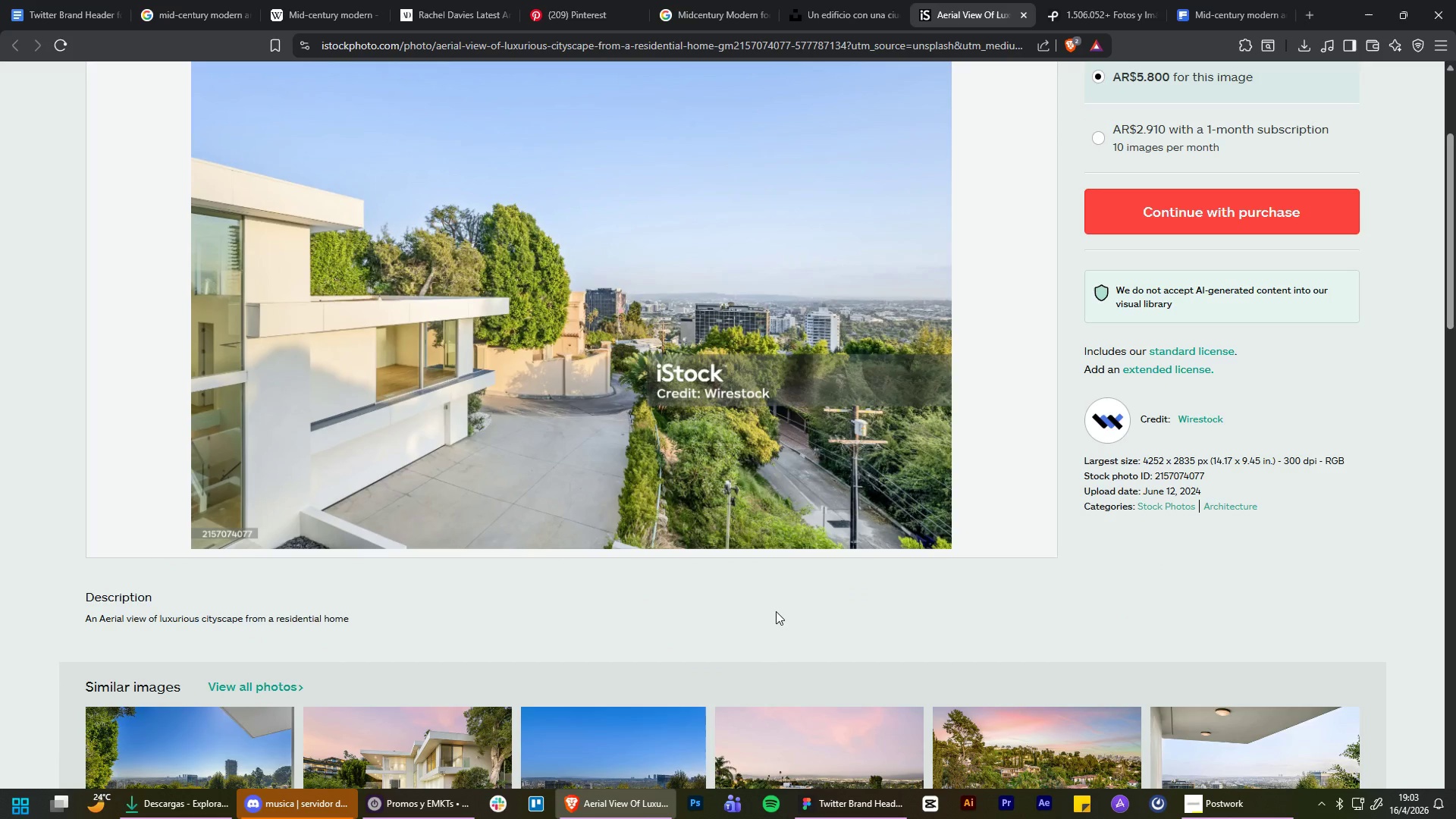 
scroll: coordinate [782, 619], scroll_direction: up, amount: 5.0
 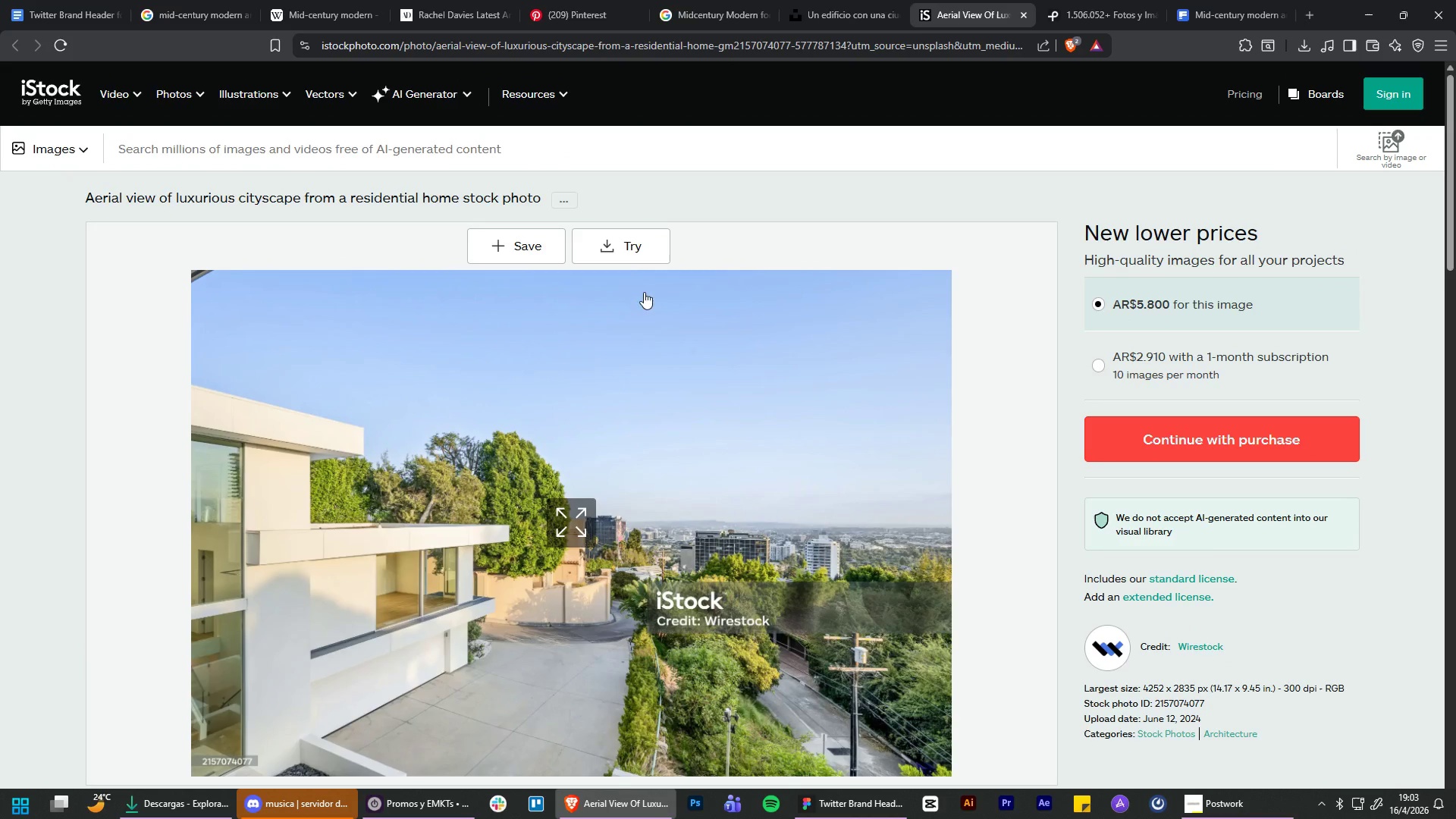 
scroll: coordinate [629, 305], scroll_direction: down, amount: 1.0
 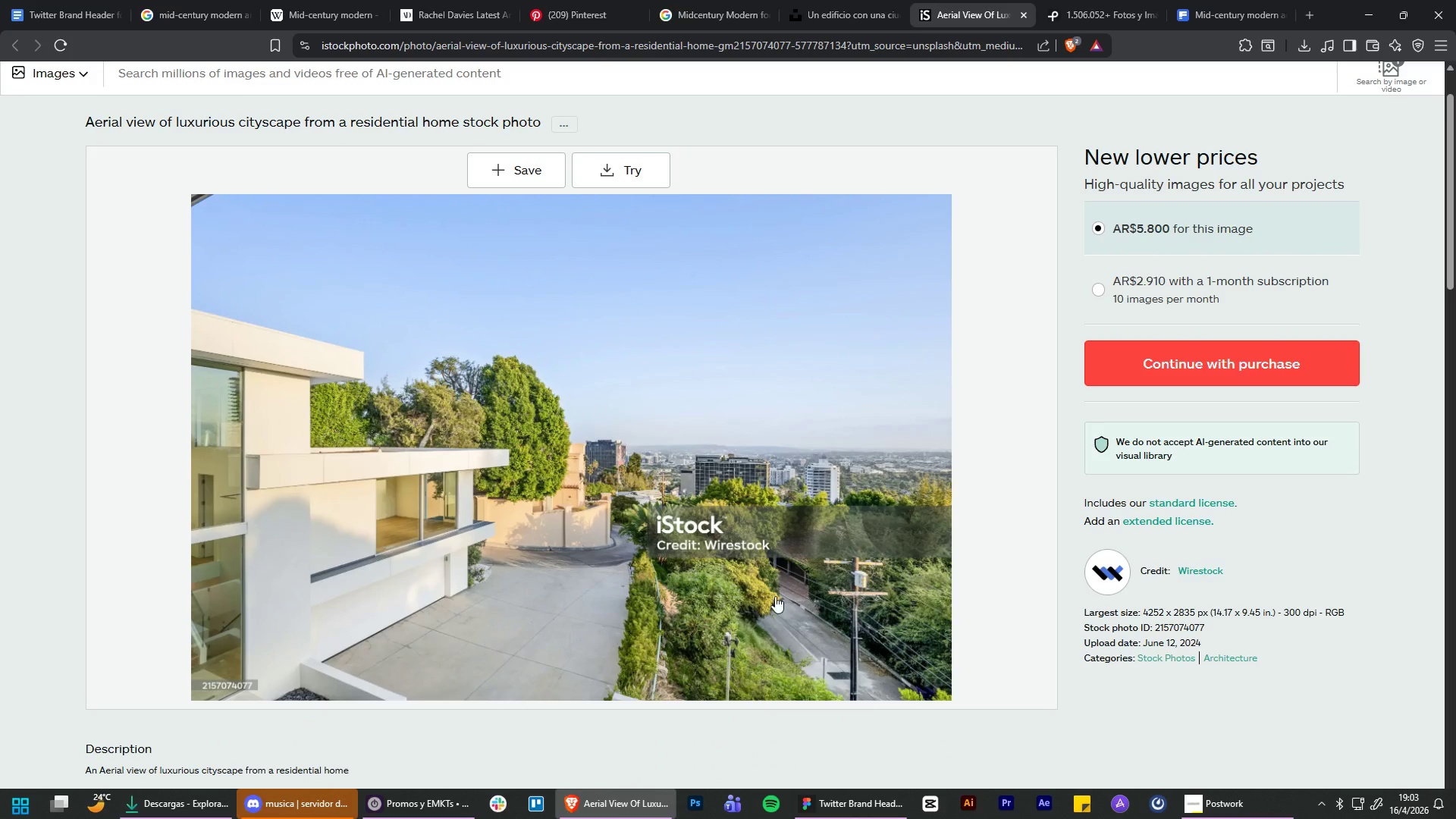 
left_click_drag(start_coordinate=[506, 438], to_coordinate=[570, 445])
 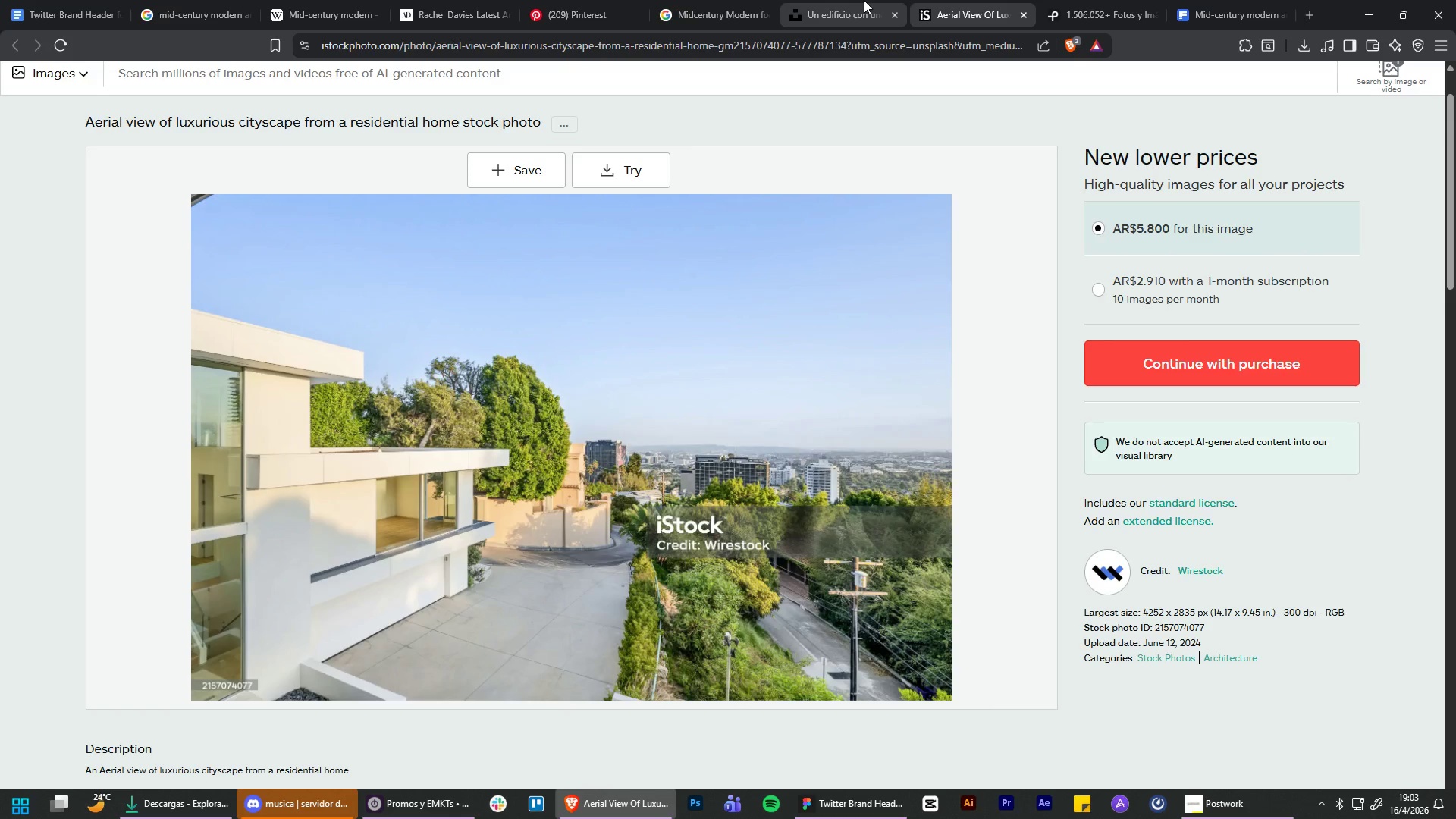 
left_click([864, 0])
 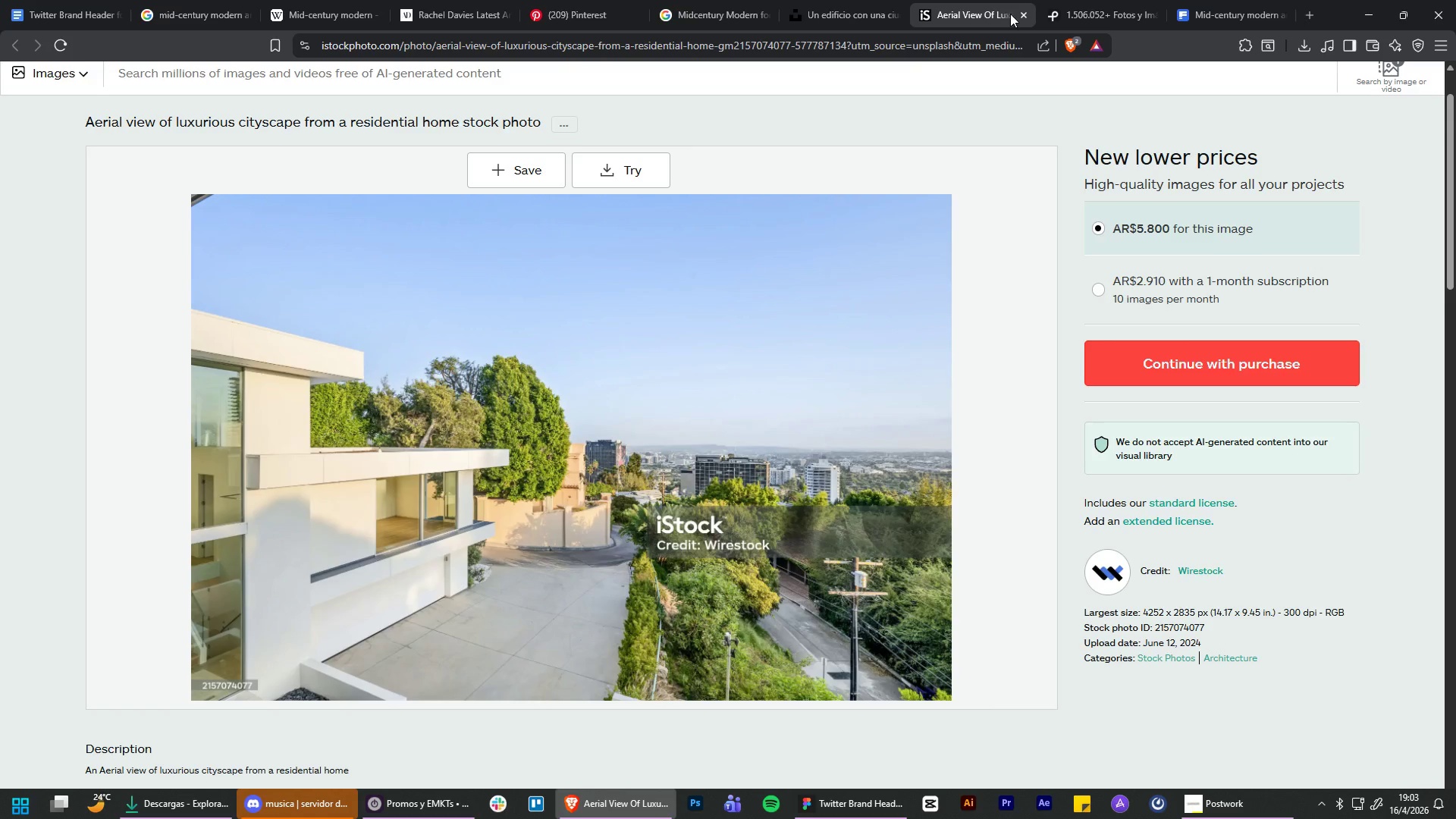 
left_click([1019, 16])
 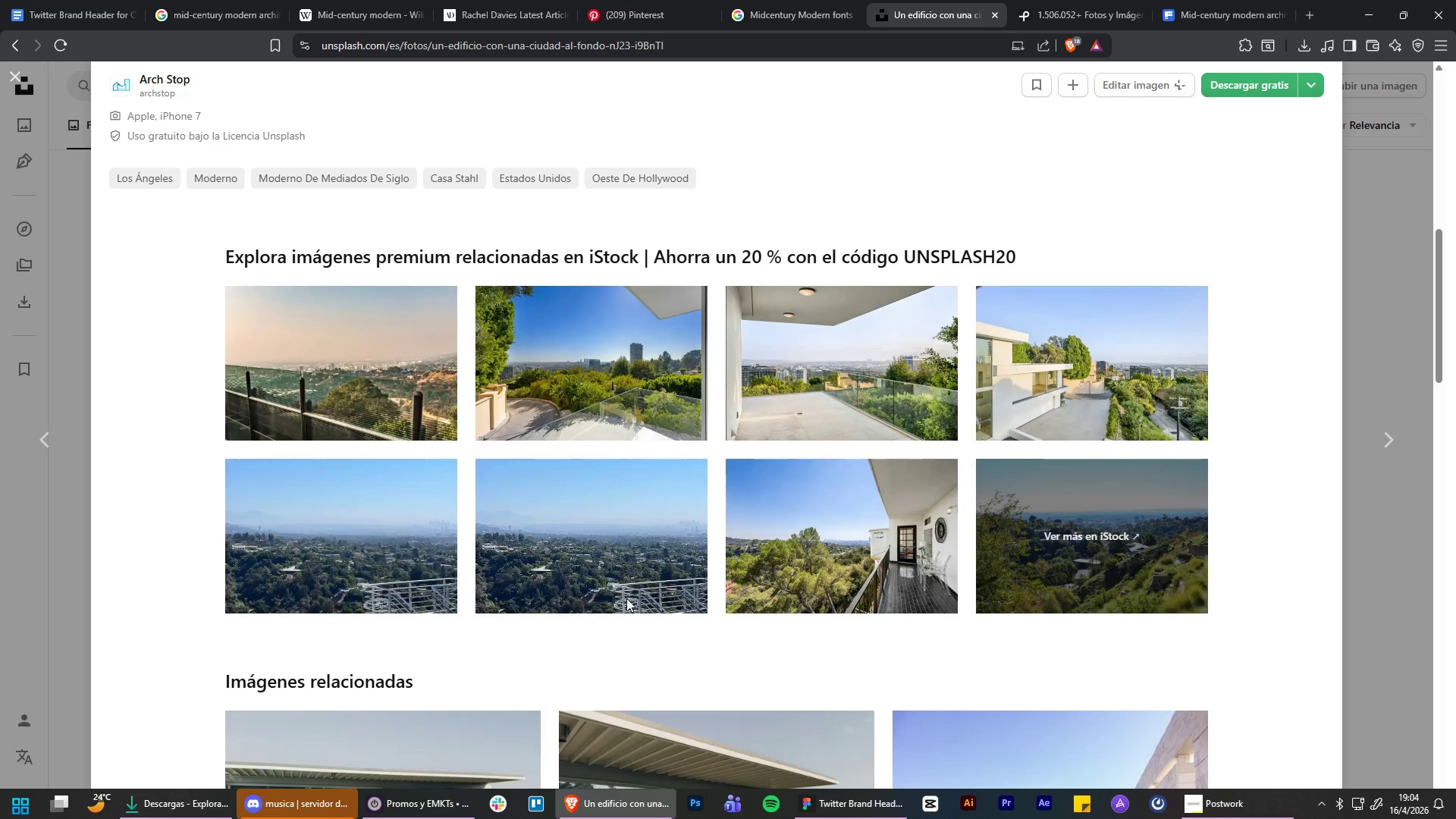 
wait(12.58)
 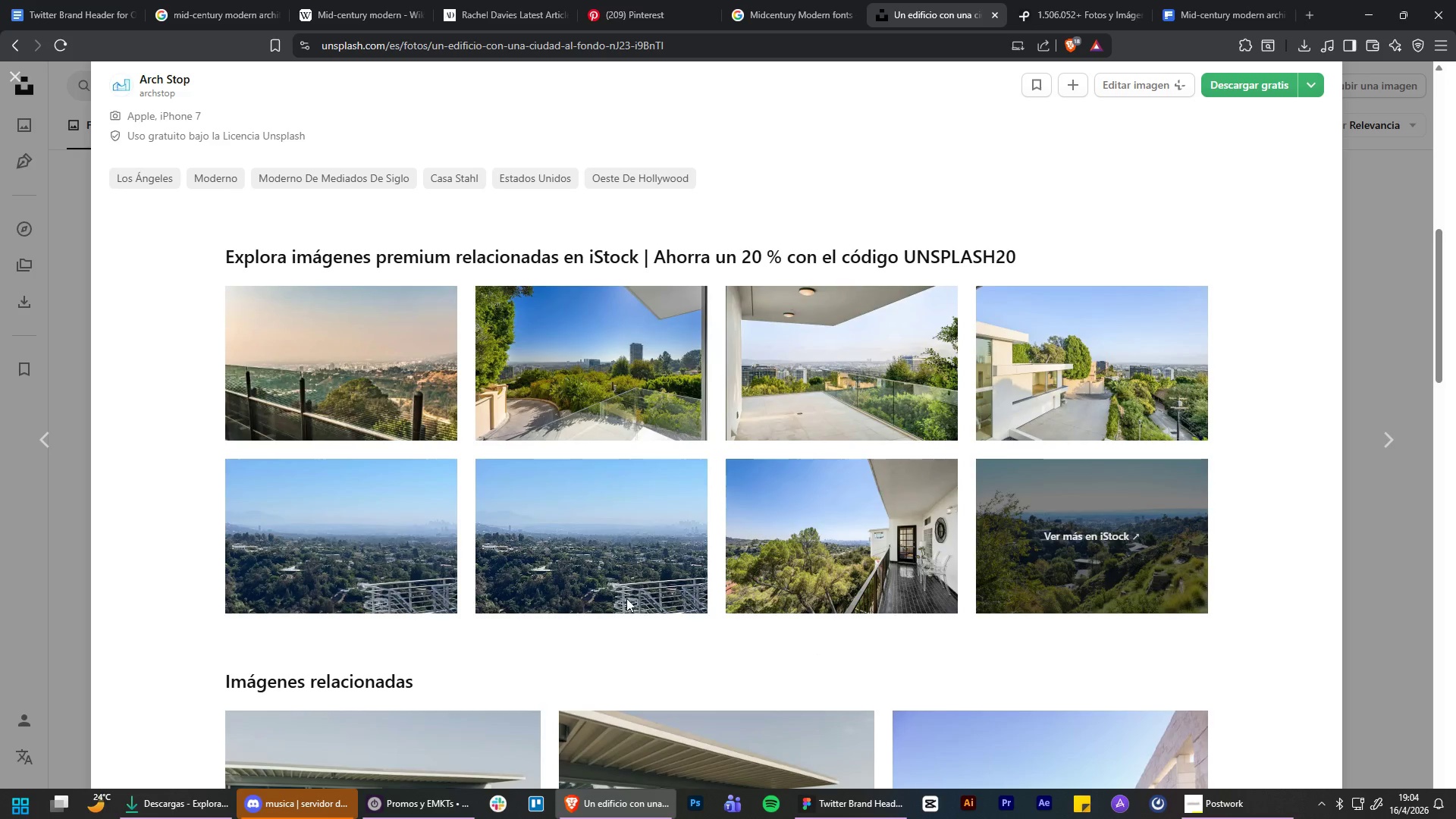 
scroll: coordinate [1035, 563], scroll_direction: up, amount: 1.0
 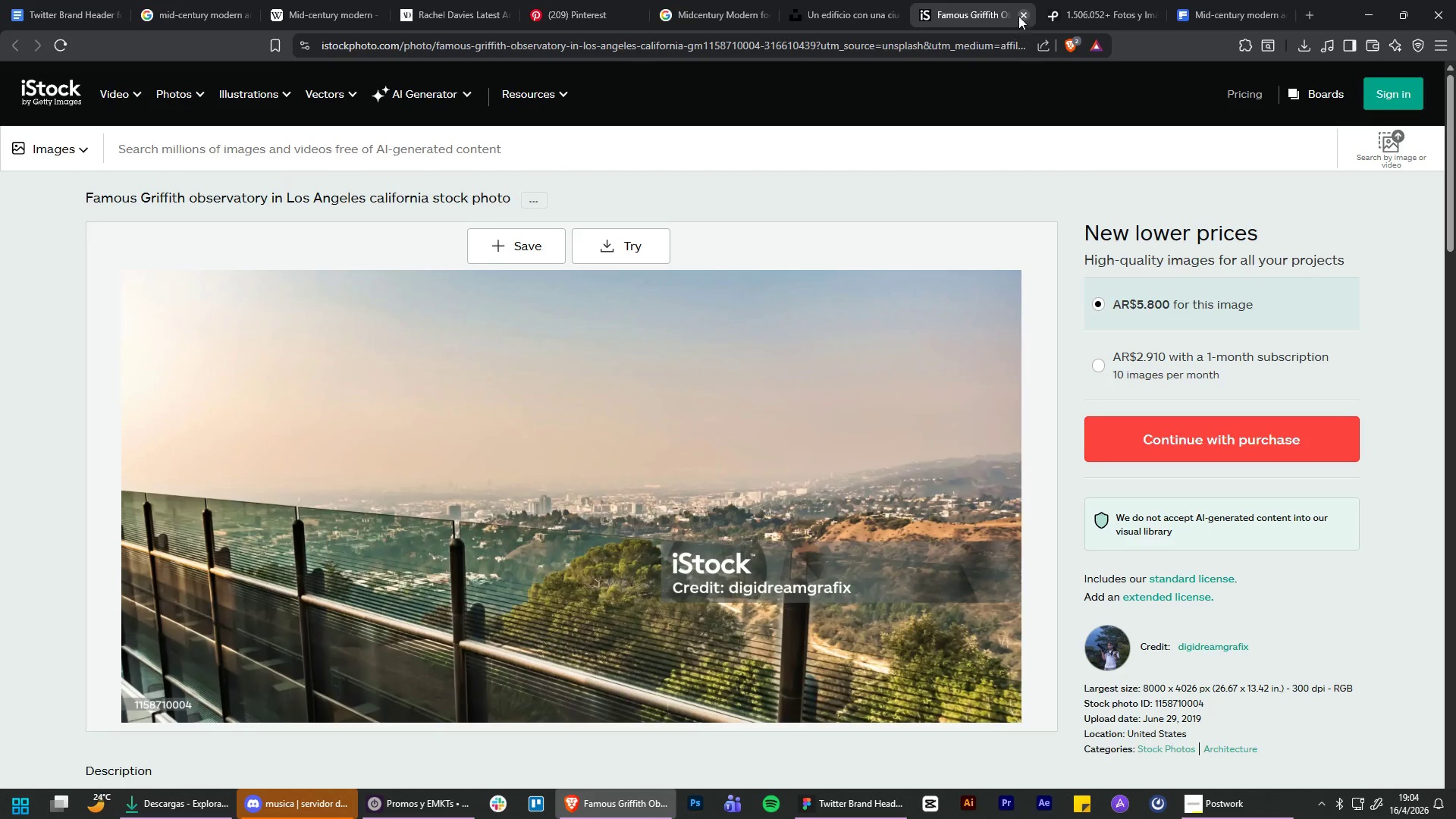 
left_click([1021, 11])
 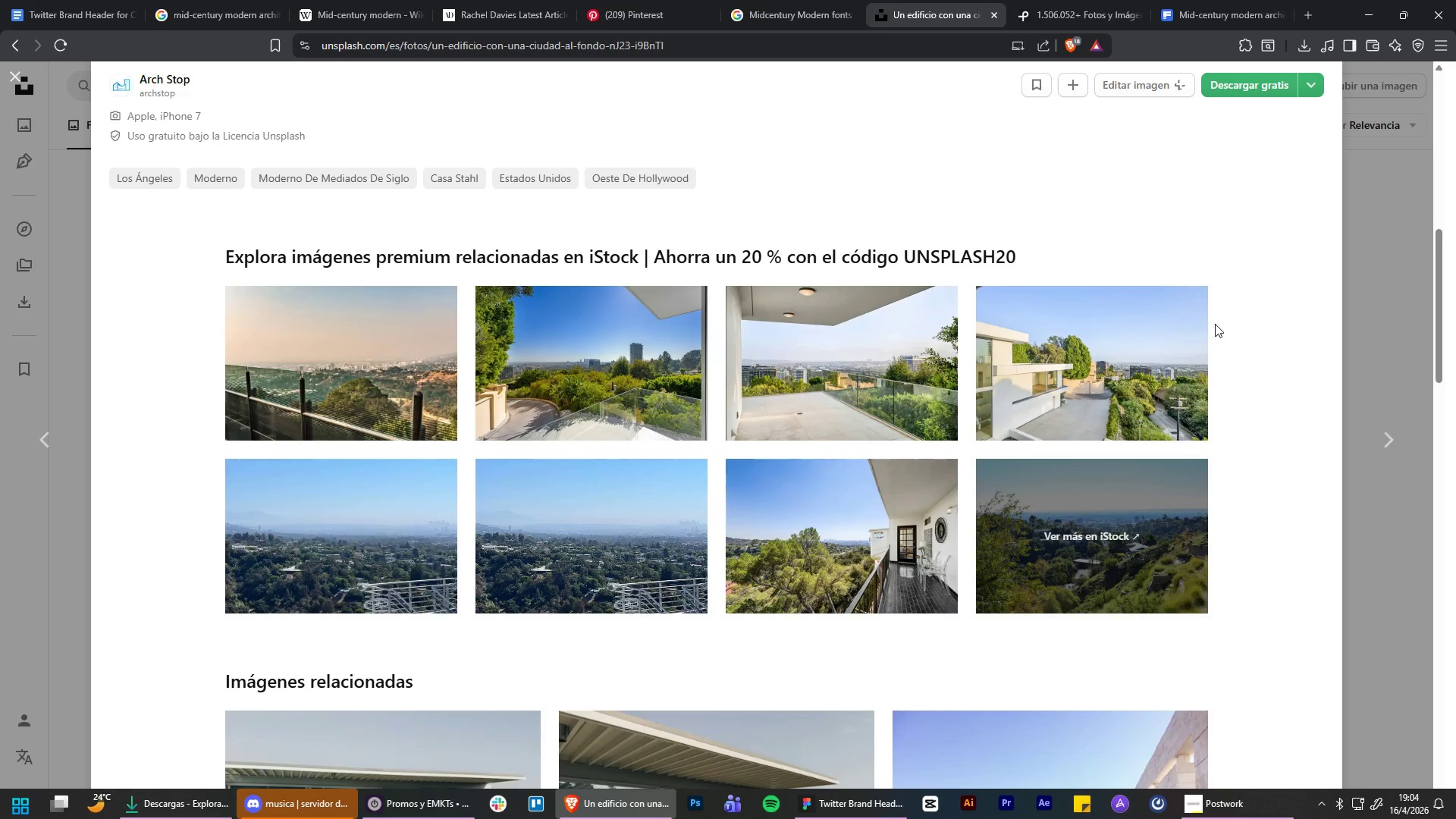 
scroll: coordinate [1223, 409], scroll_direction: down, amount: 6.0
 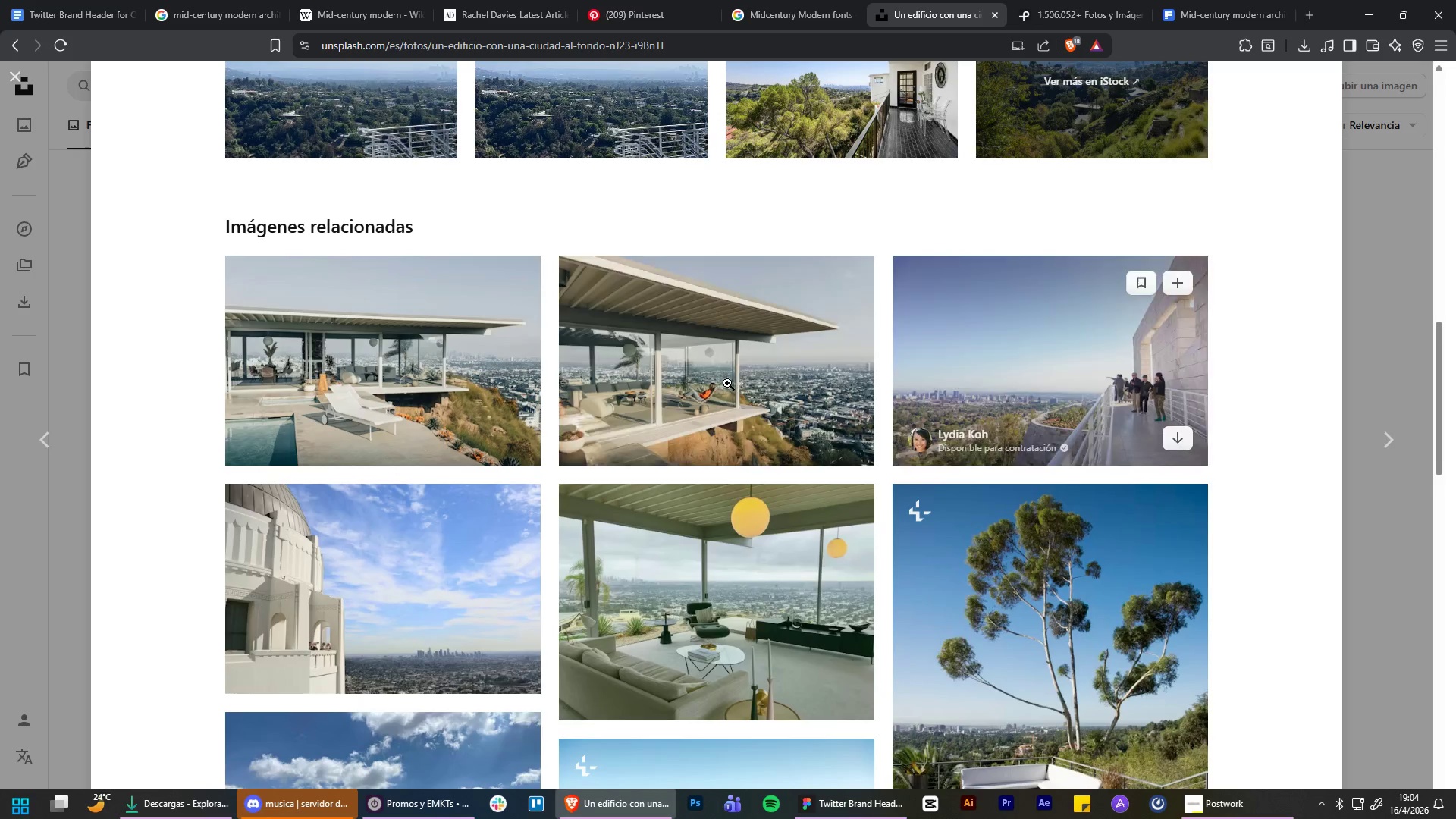 
left_click([679, 379])
 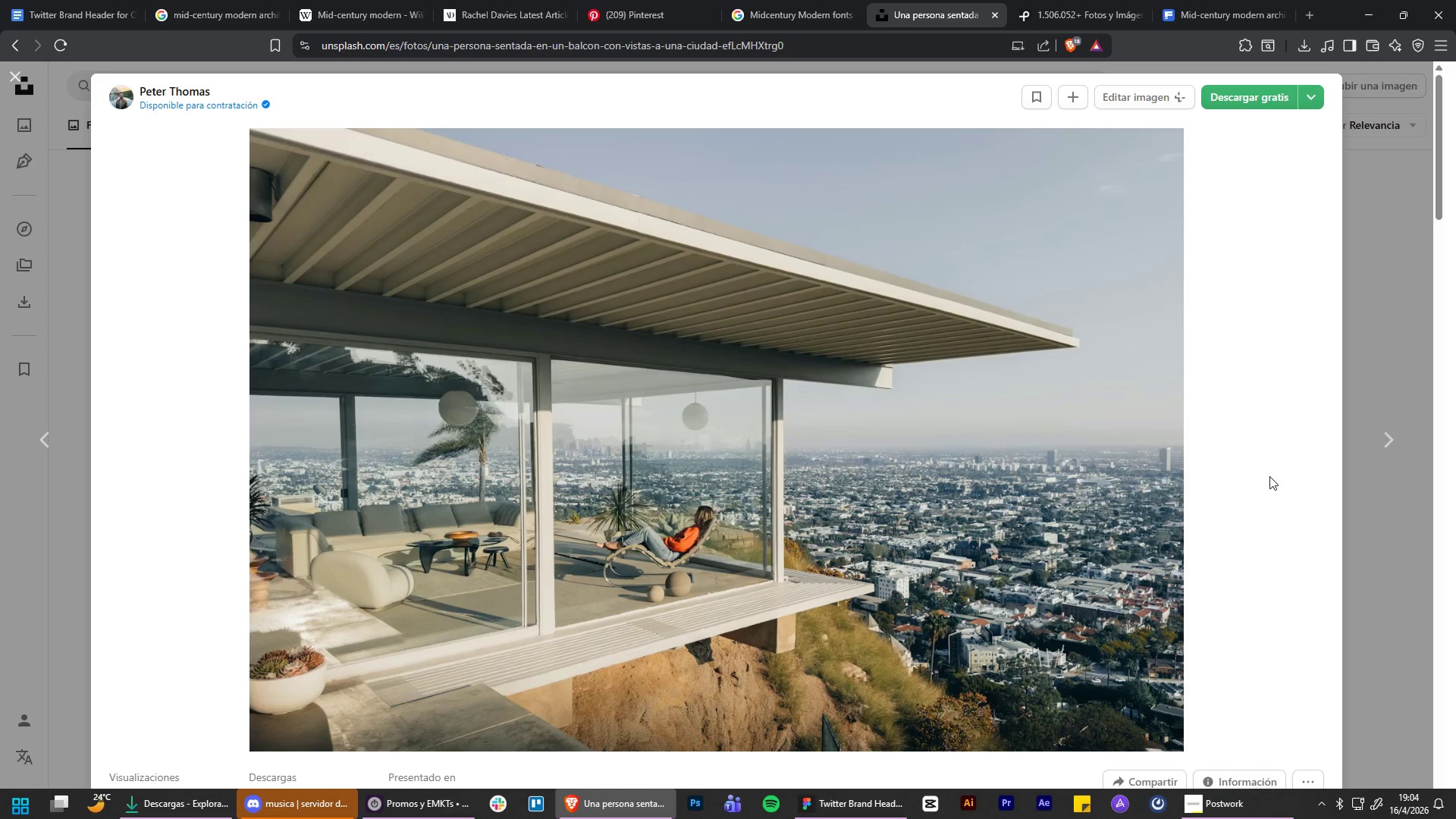 
scroll: coordinate [1233, 517], scroll_direction: down, amount: 22.0
 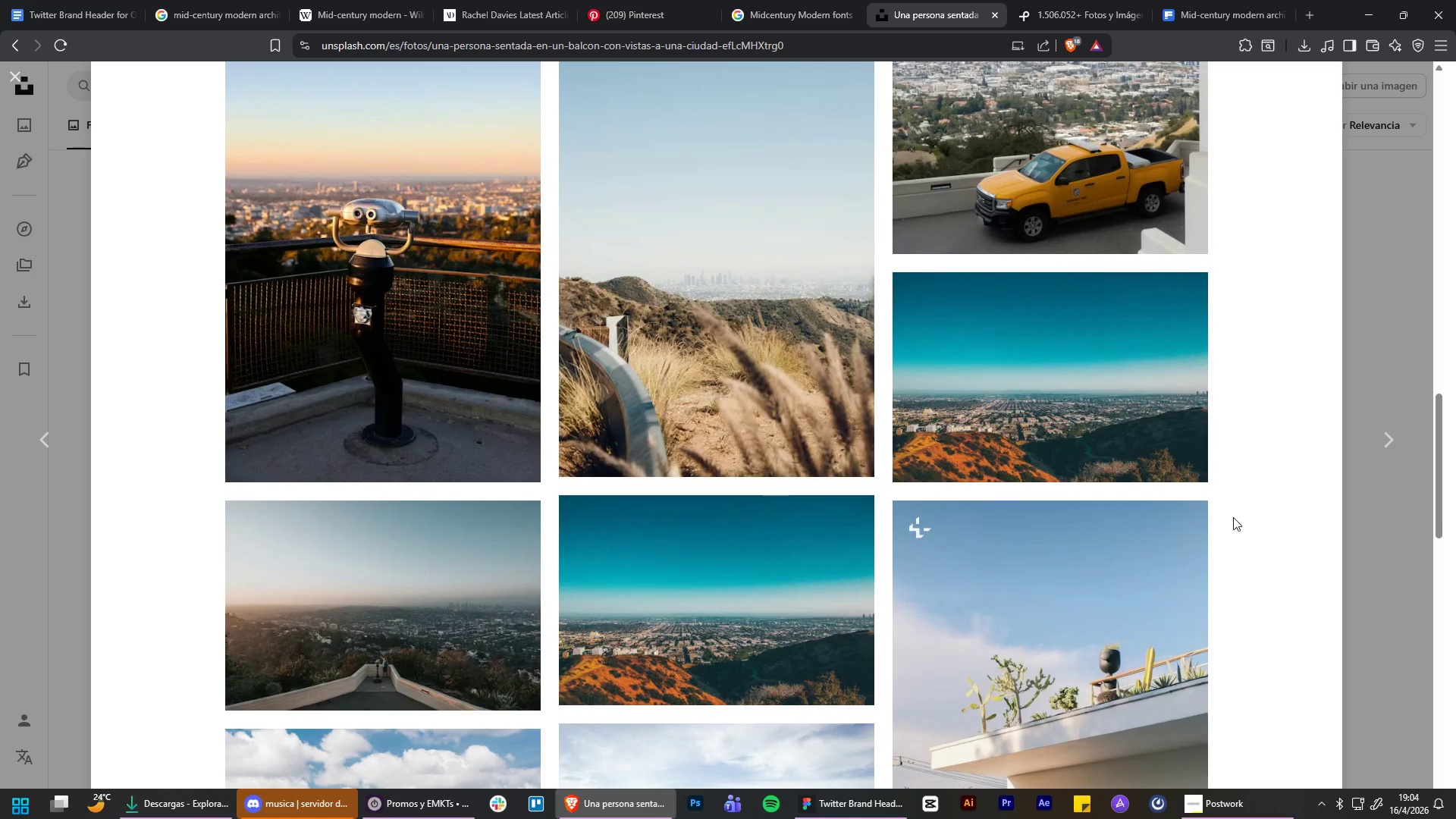 
scroll: coordinate [1232, 543], scroll_direction: down, amount: 23.0
 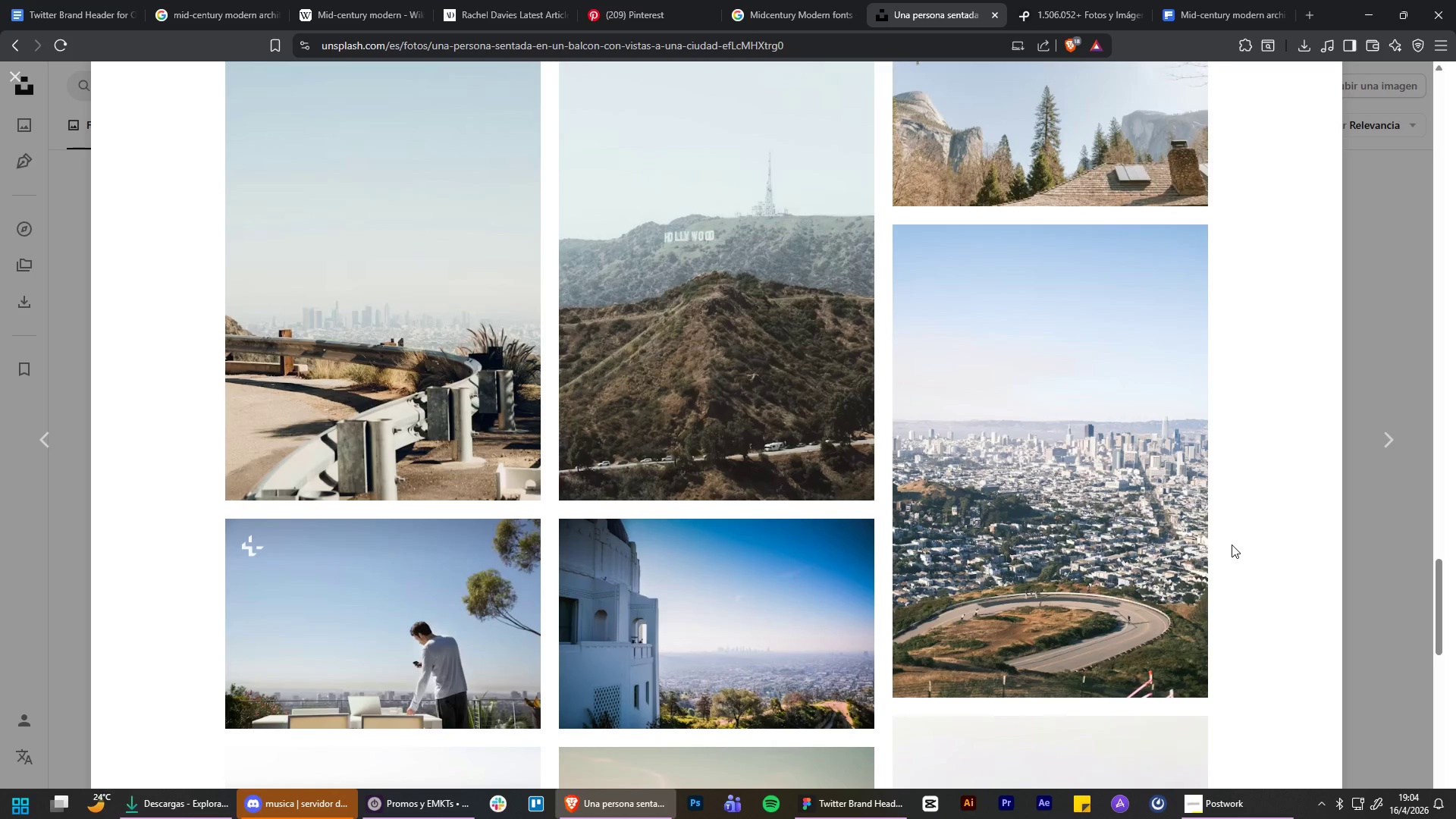 
scroll: coordinate [1225, 558], scroll_direction: down, amount: 27.0
 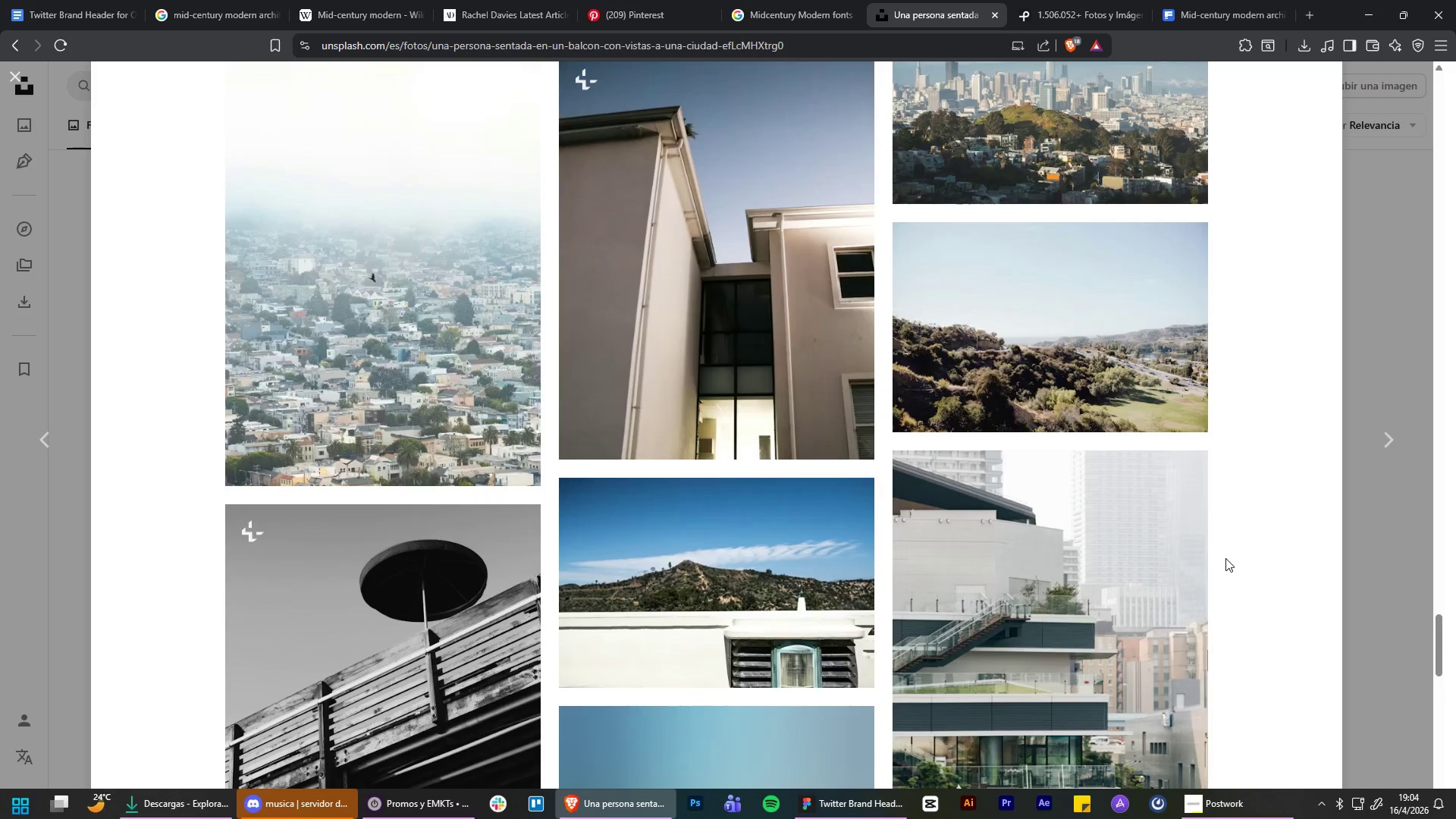 
scroll: coordinate [1225, 558], scroll_direction: up, amount: 2.0
 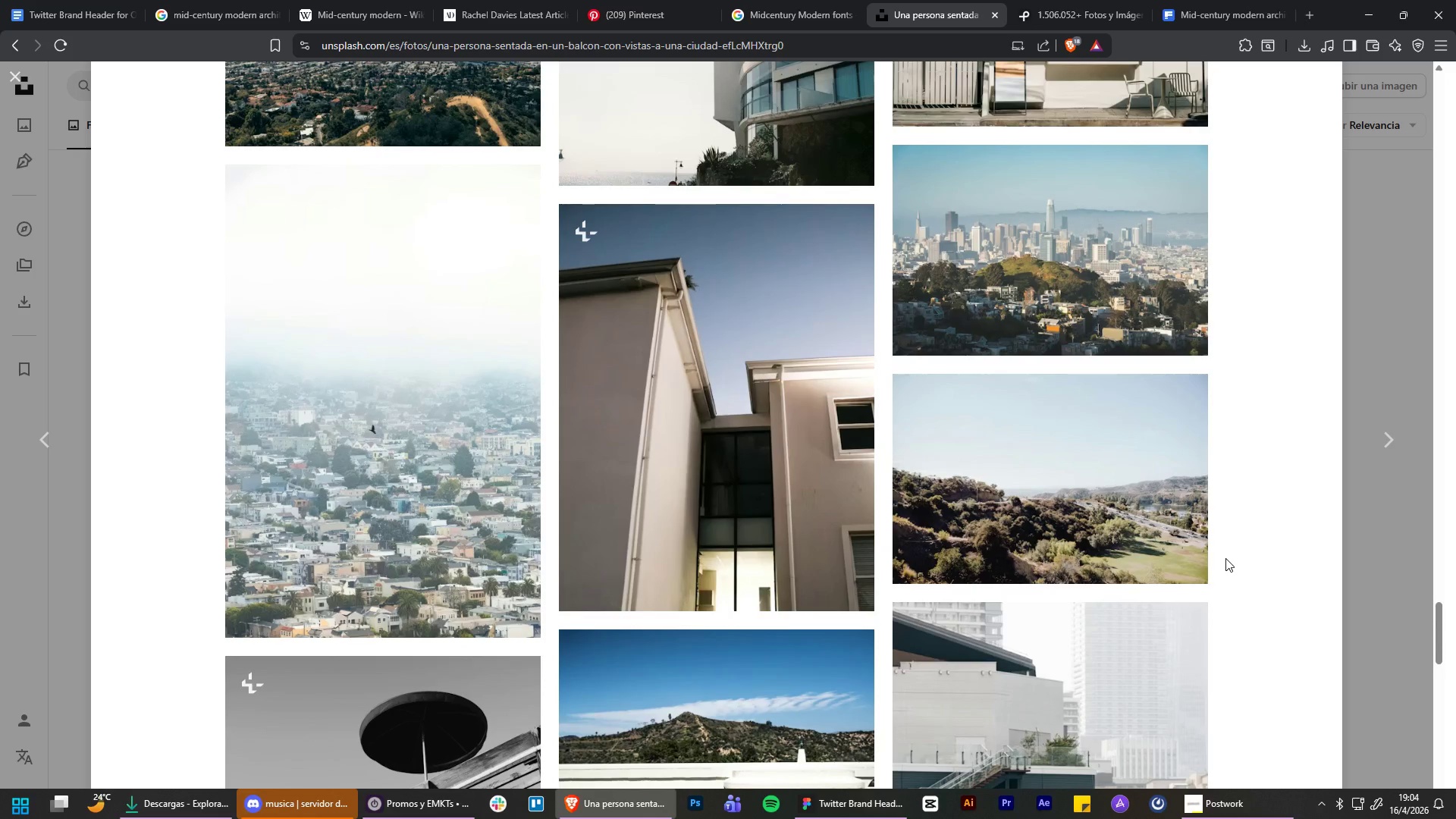 
scroll: coordinate [1225, 558], scroll_direction: down, amount: 5.0